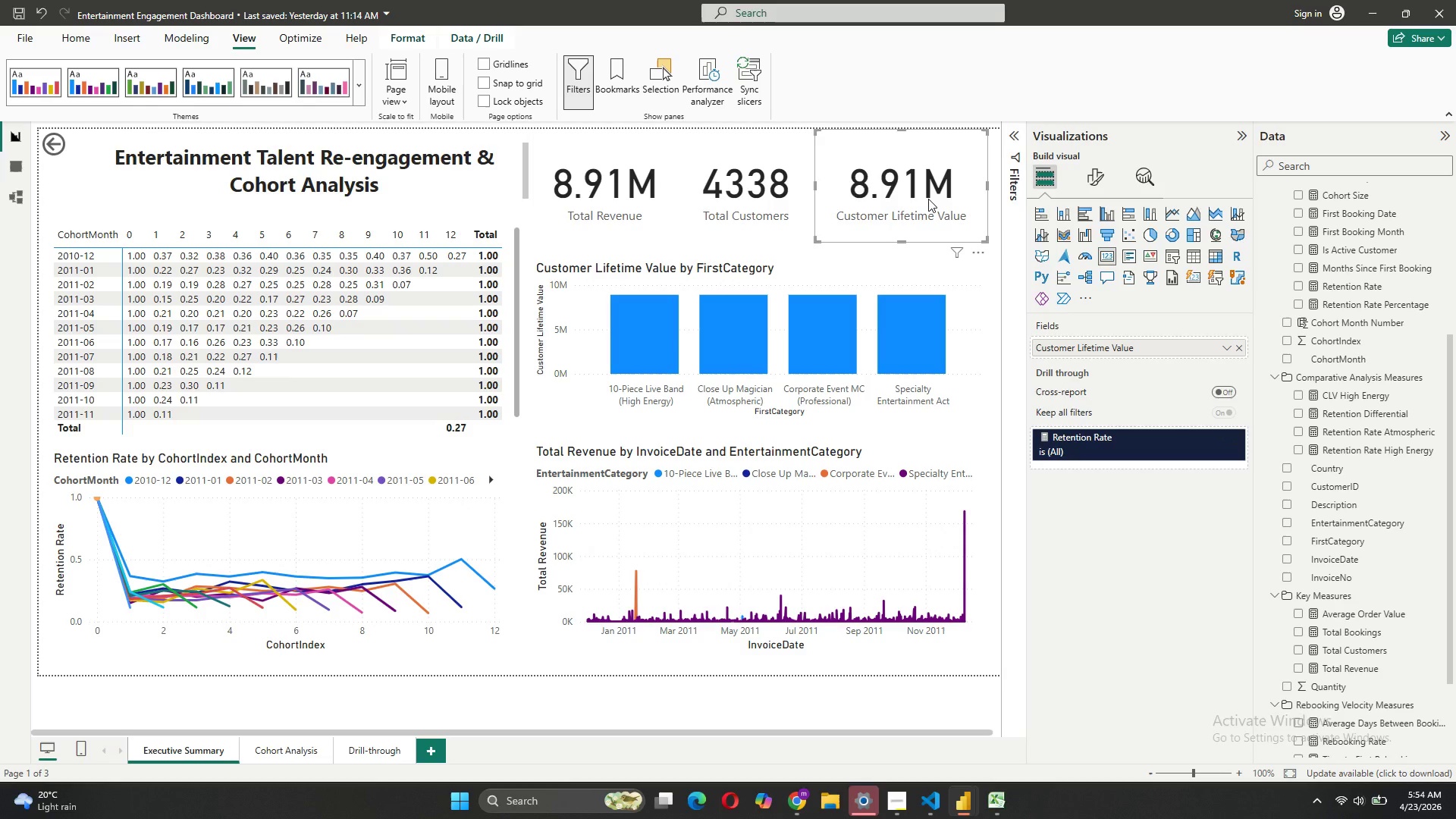 
right_click([928, 199])
 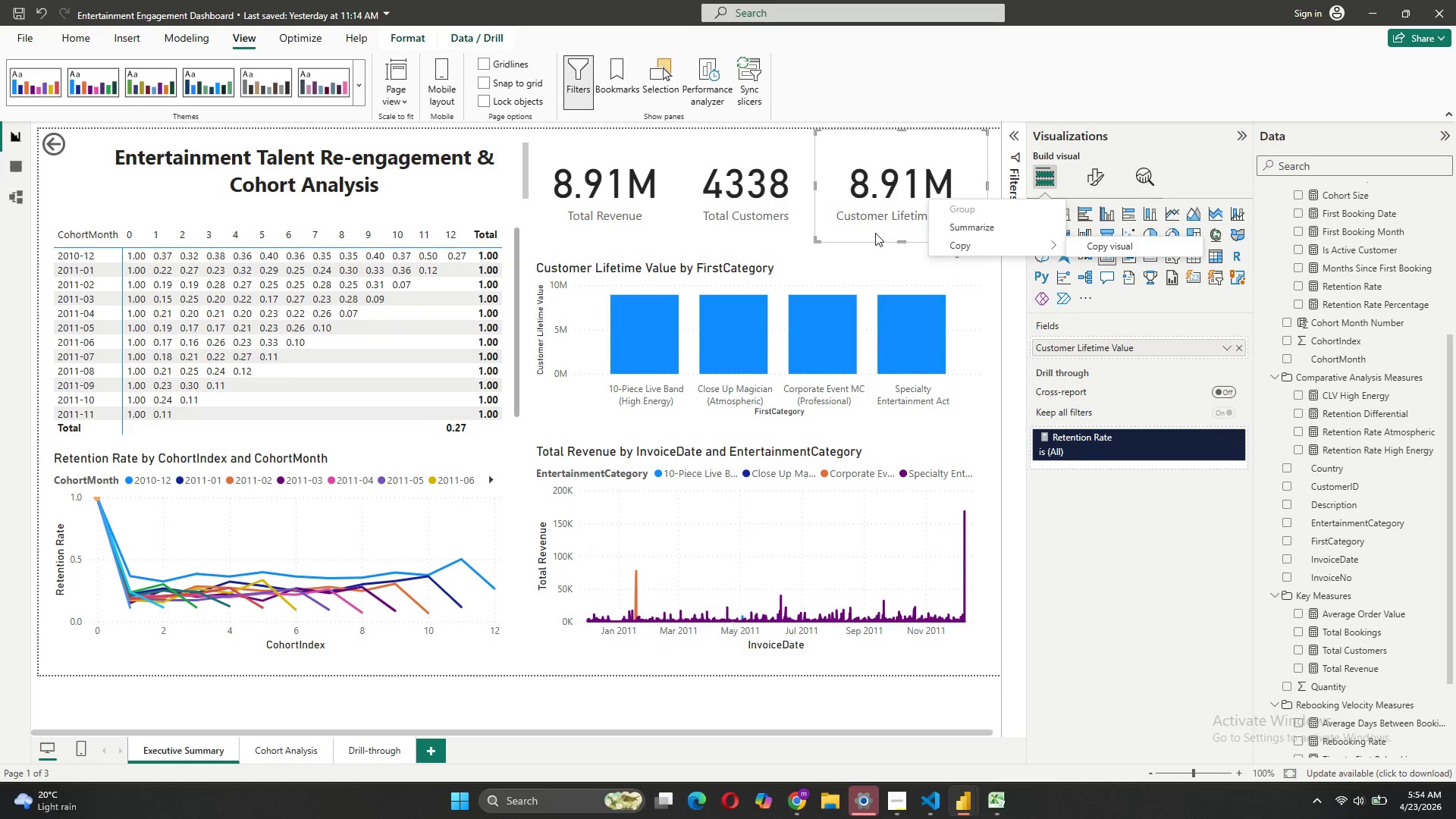 
key(Delete)
 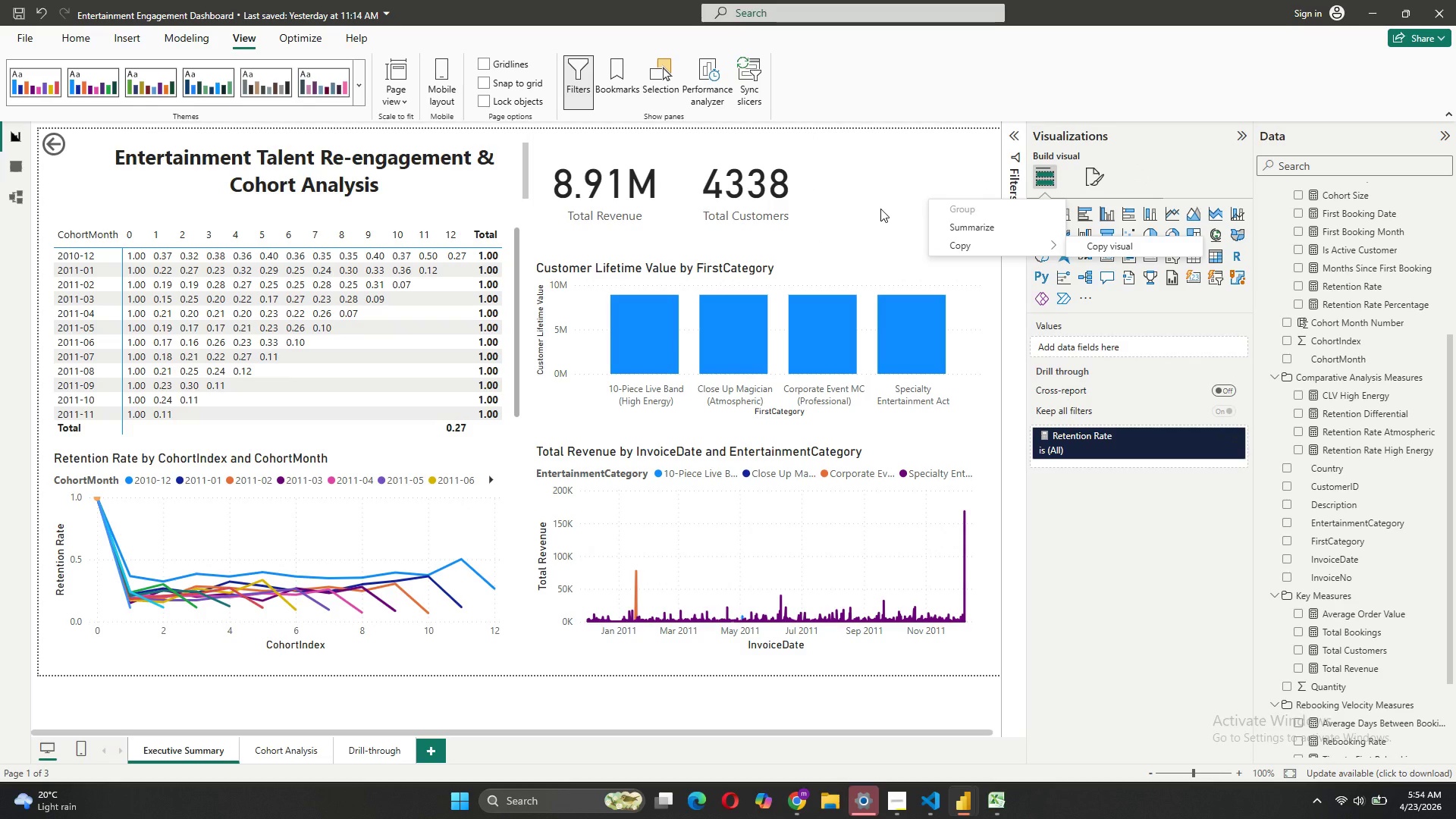 
right_click([880, 209])
 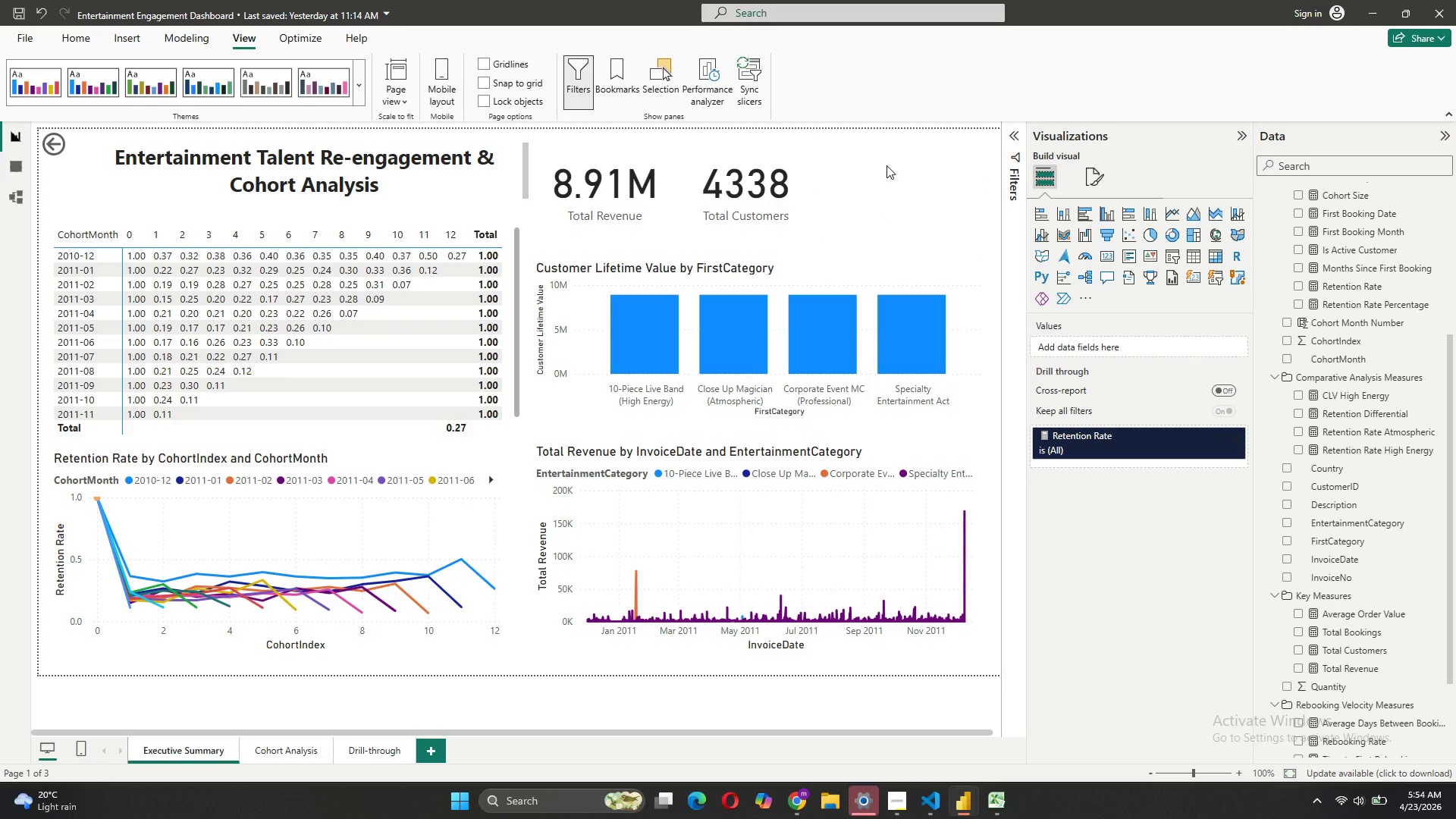 
right_click([886, 165])
 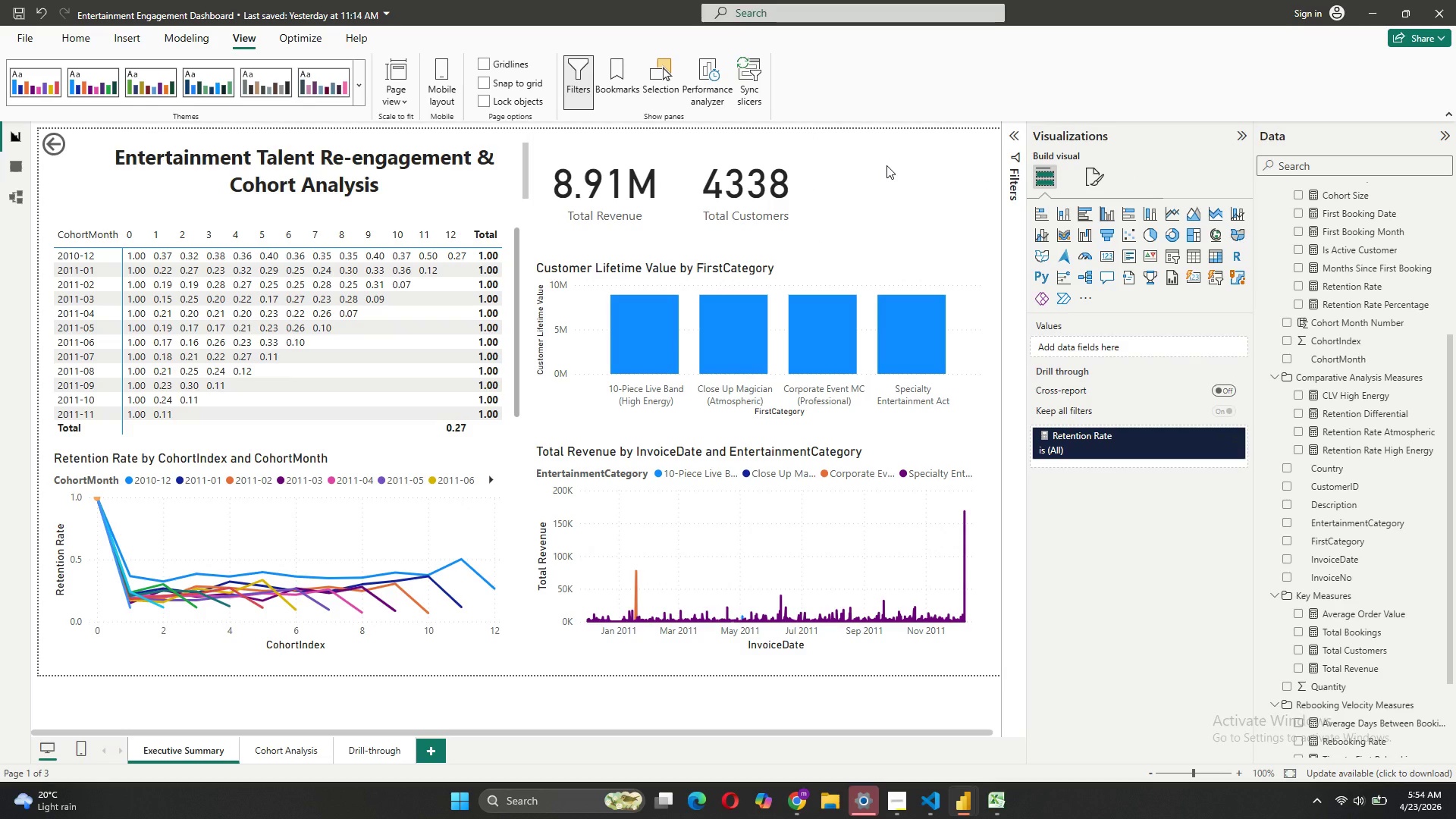 
right_click([886, 165])
 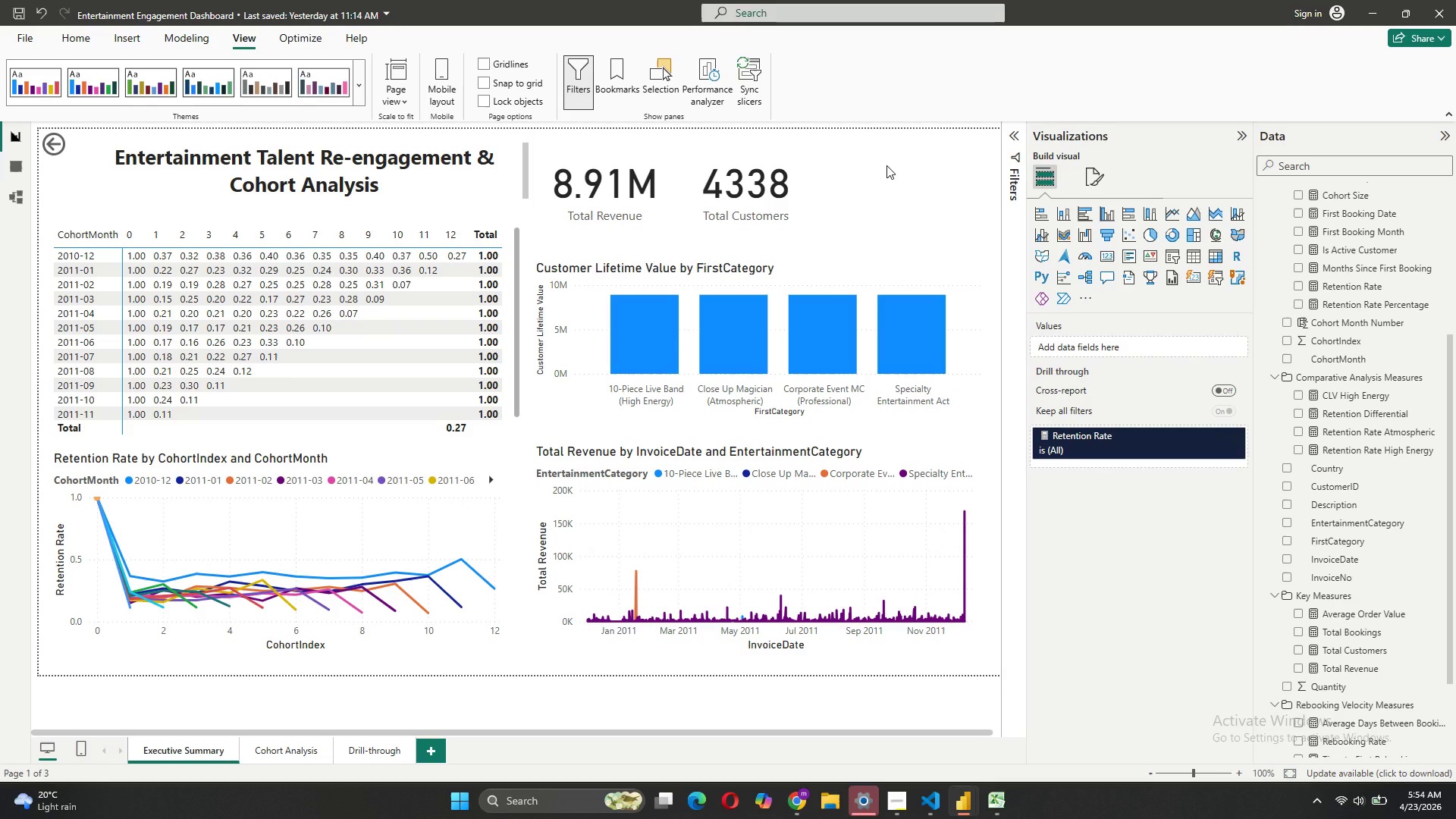 
right_click([886, 165])
 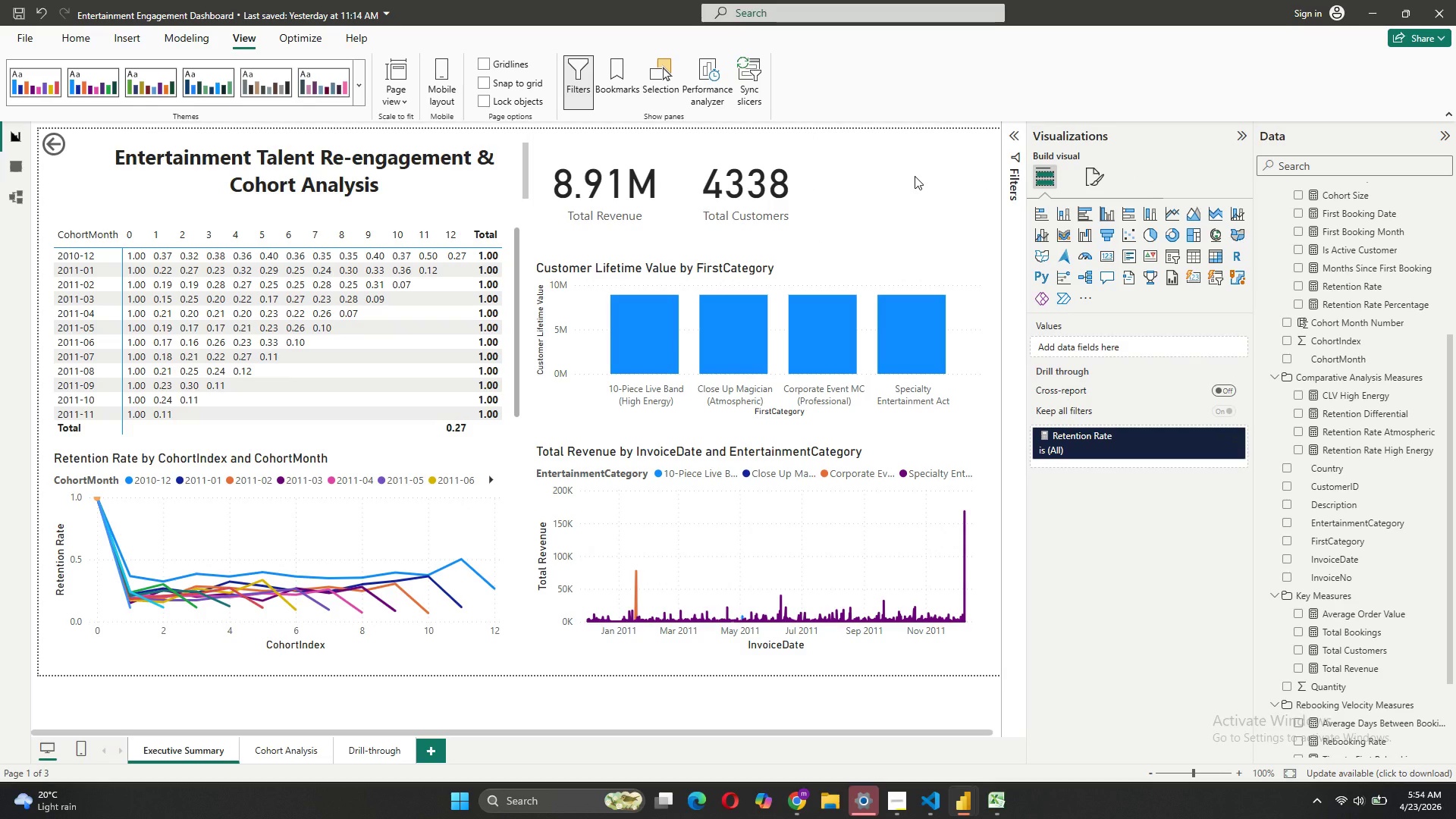 
right_click([915, 176])
 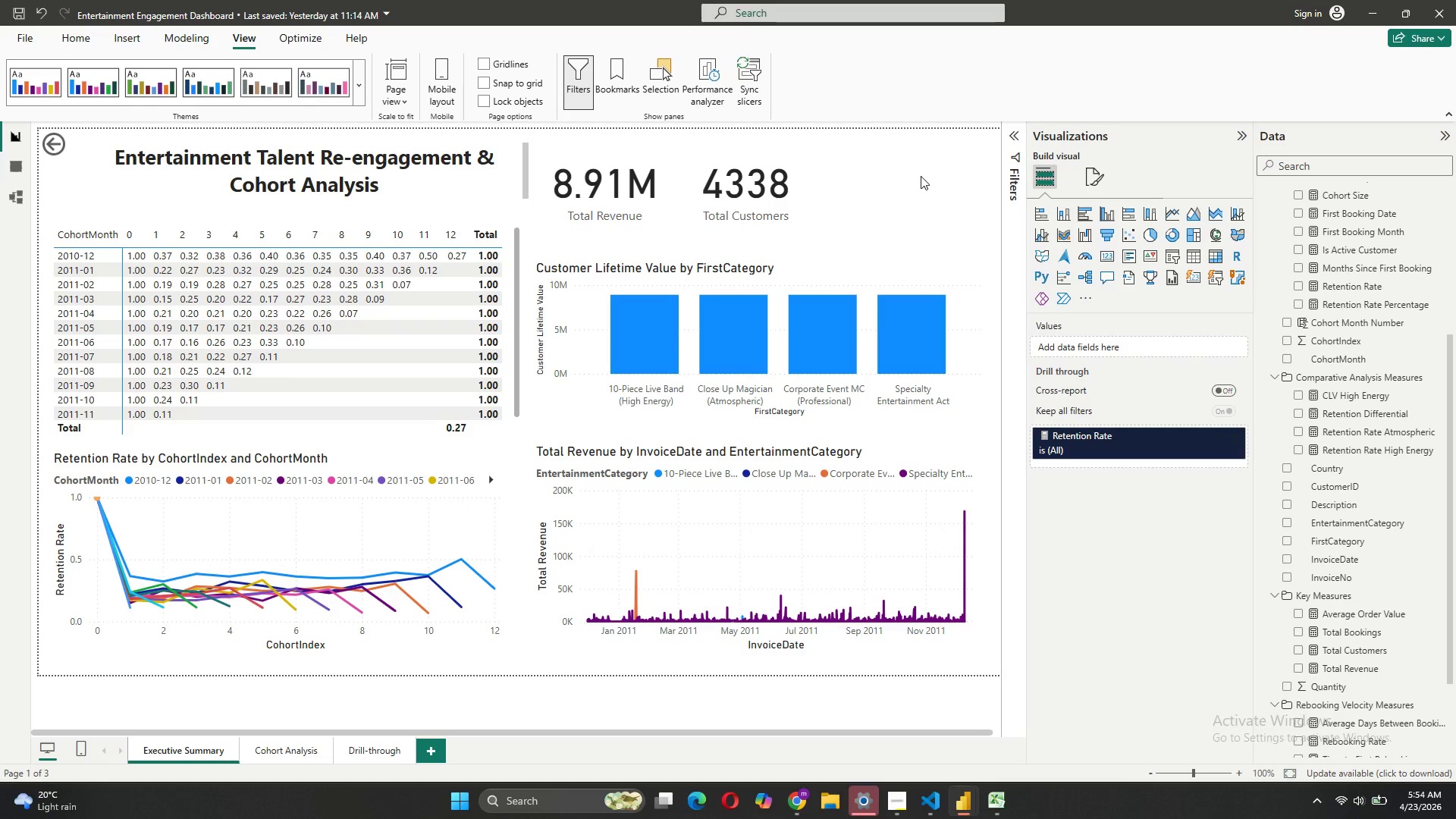 
left_click([921, 176])
 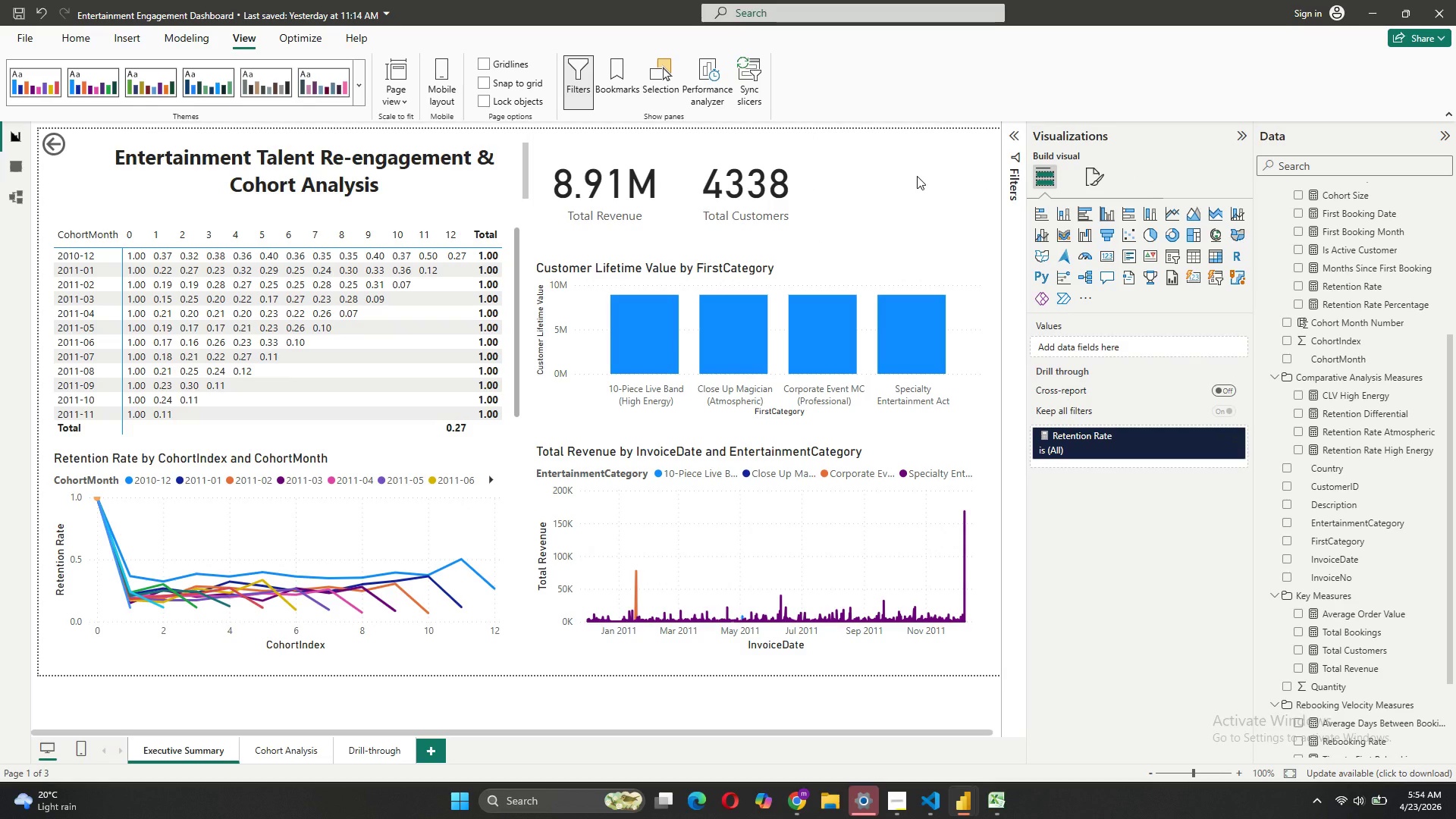 
double_click([917, 176])
 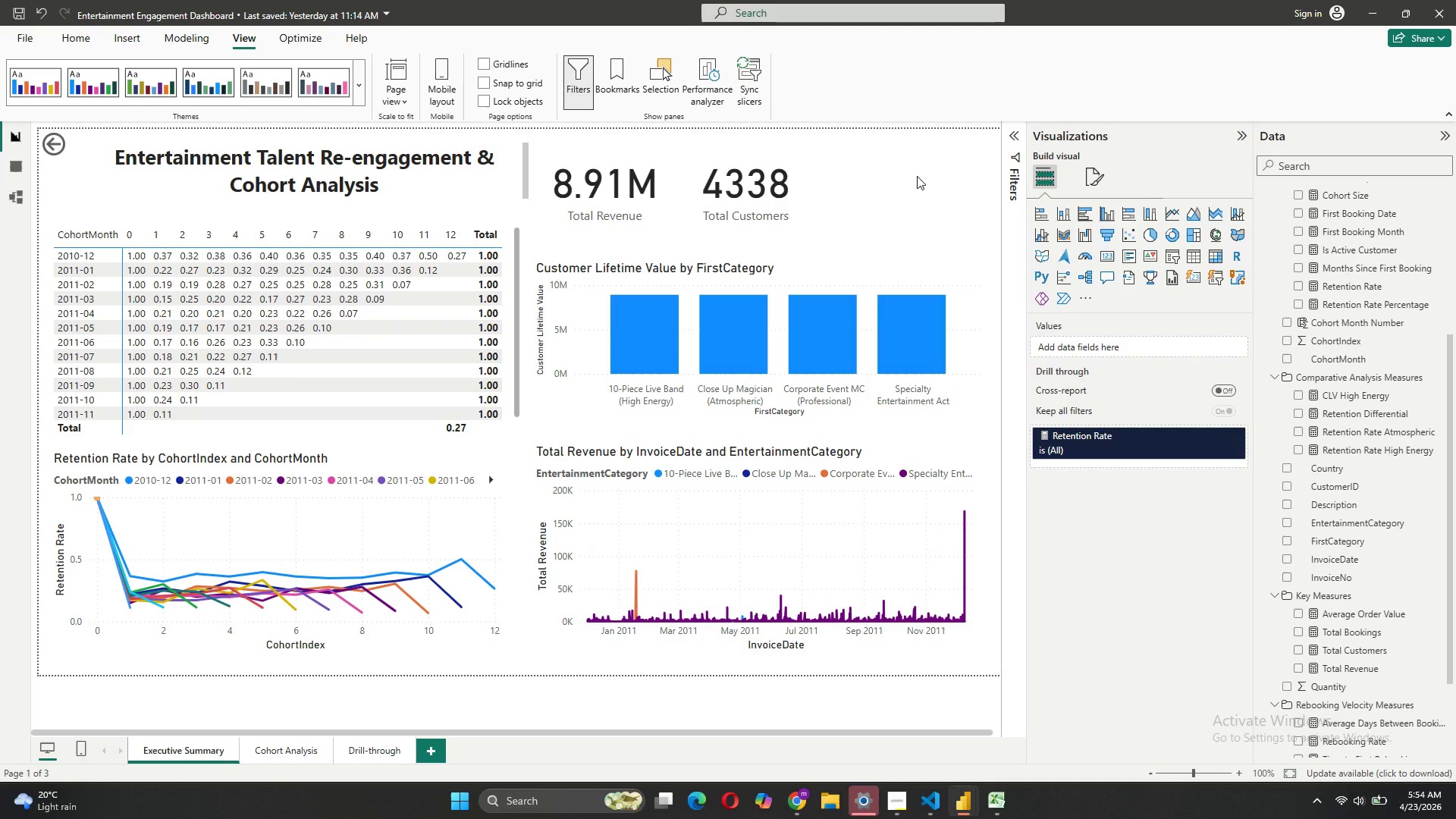 
key(Control+V)
 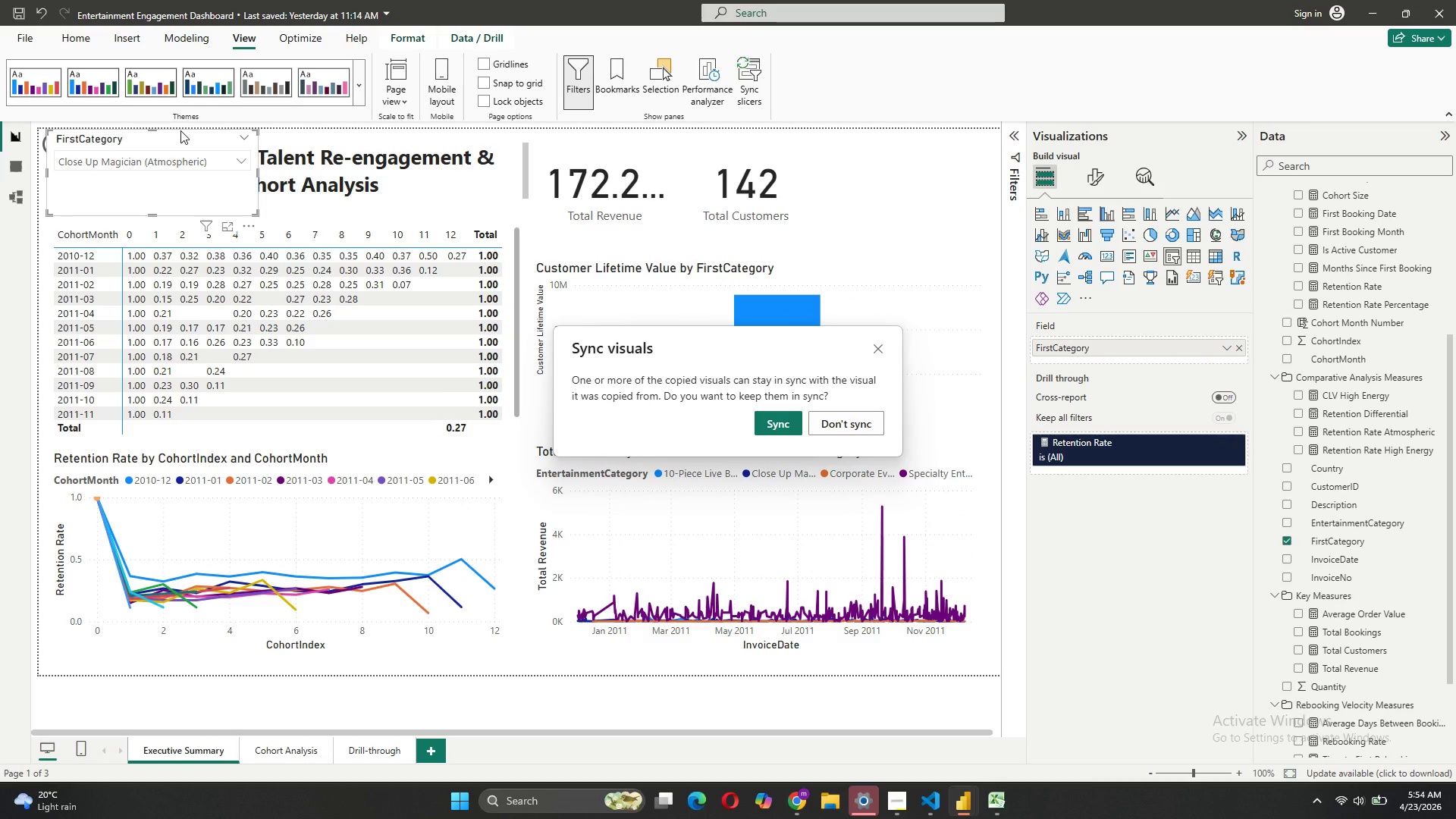 
wait(7.48)
 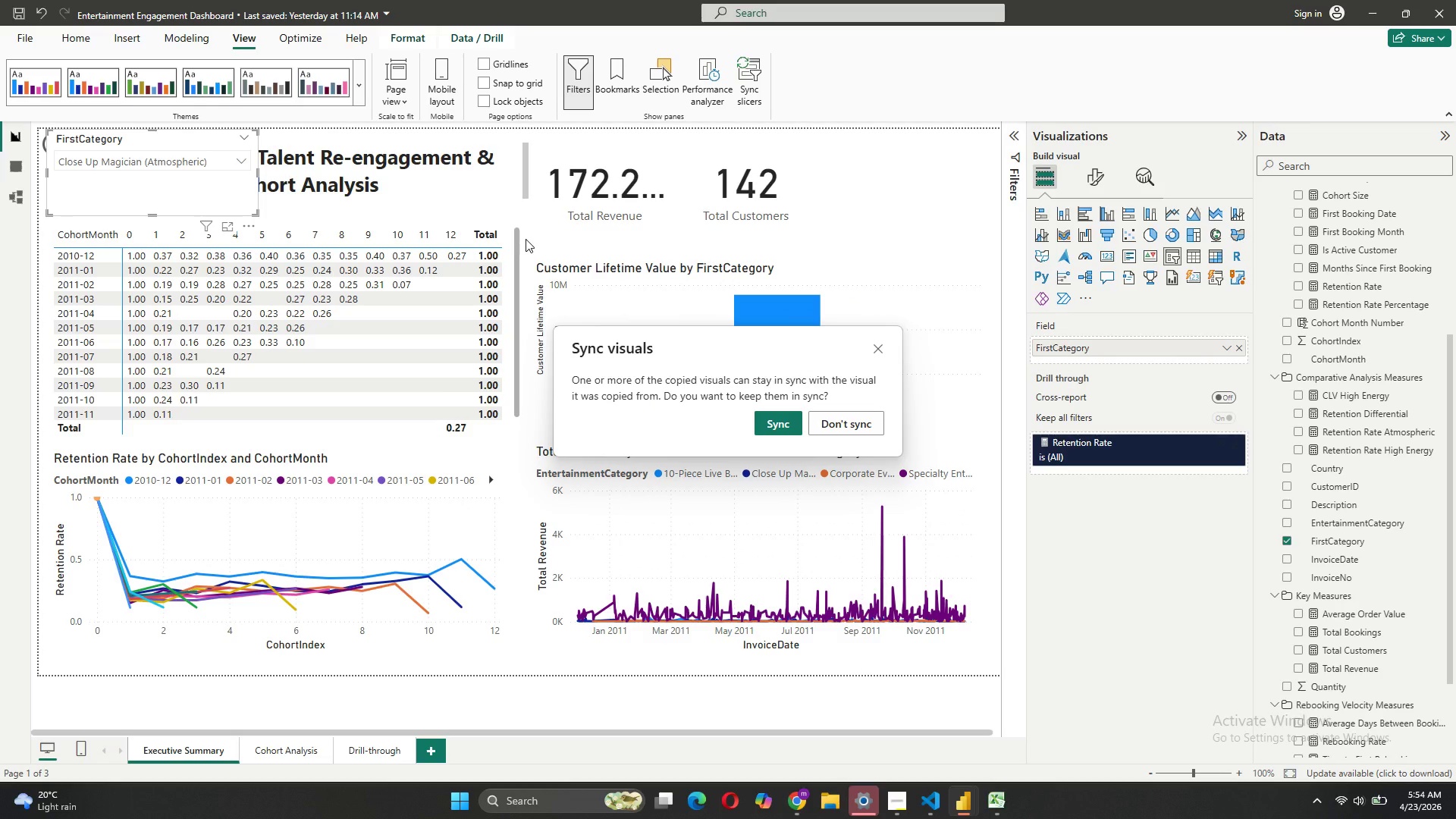 
left_click([787, 420])
 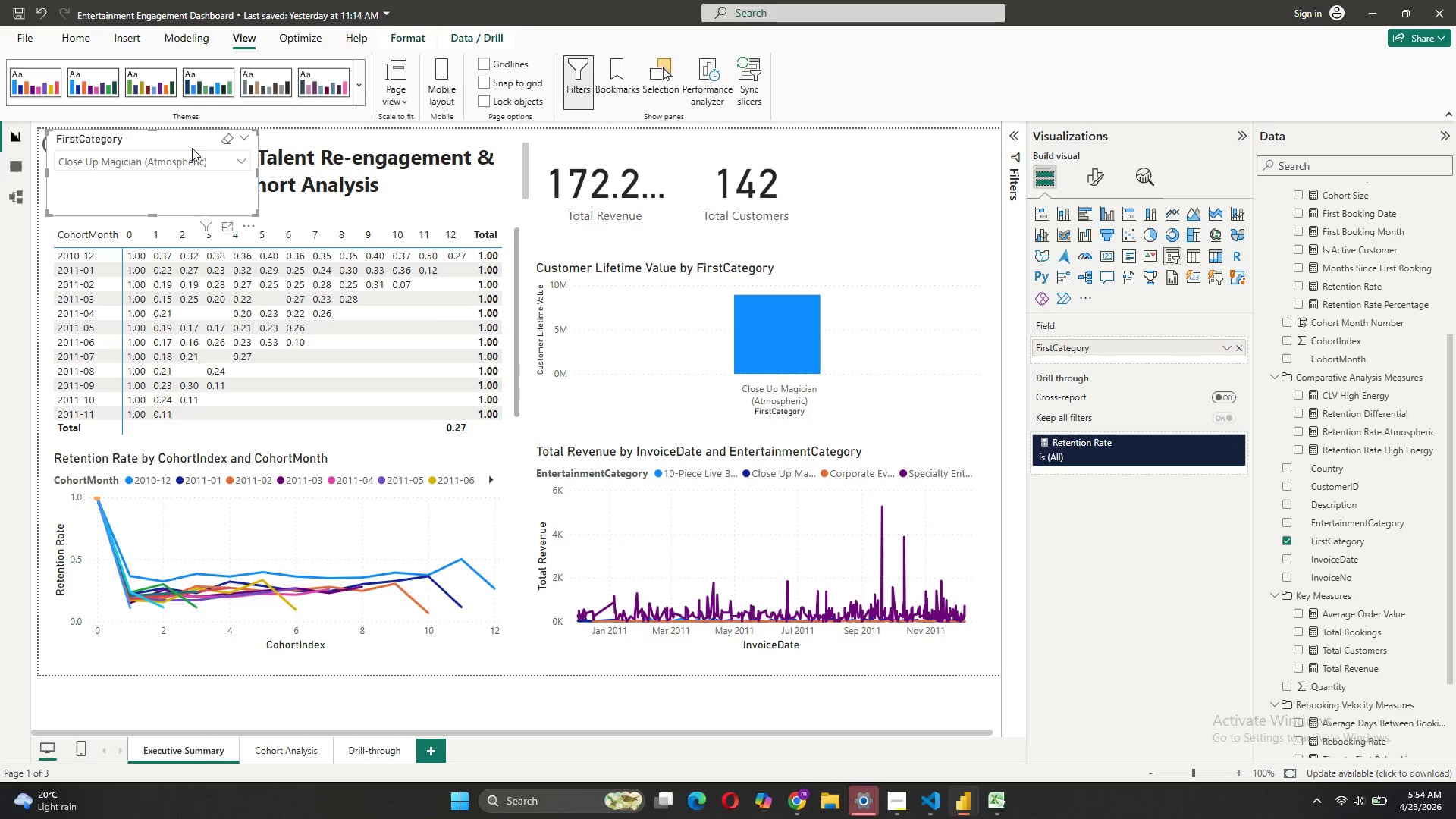 
left_click_drag(start_coordinate=[177, 139], to_coordinate=[942, 152])
 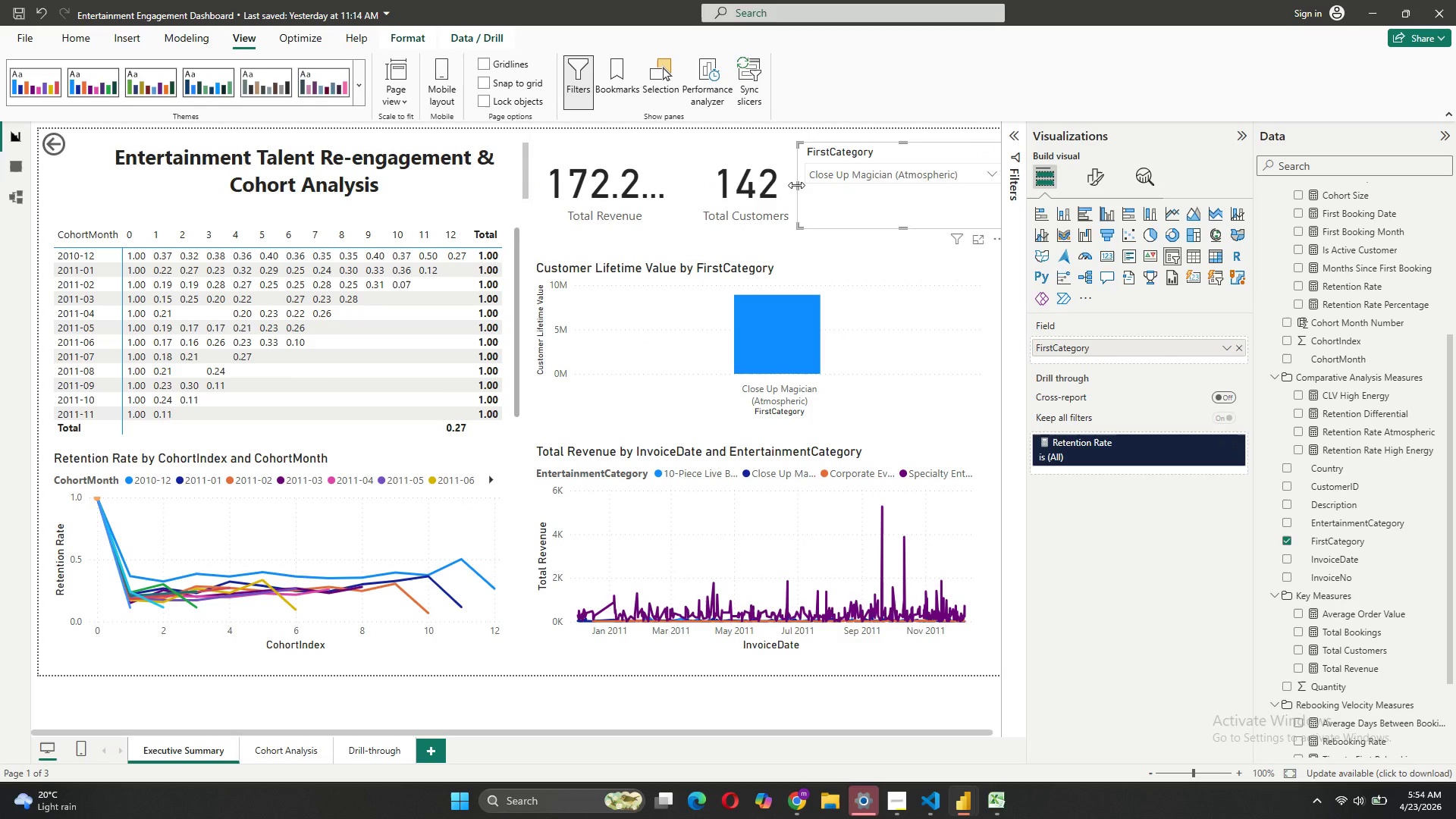 
left_click_drag(start_coordinate=[799, 184], to_coordinate=[834, 186])
 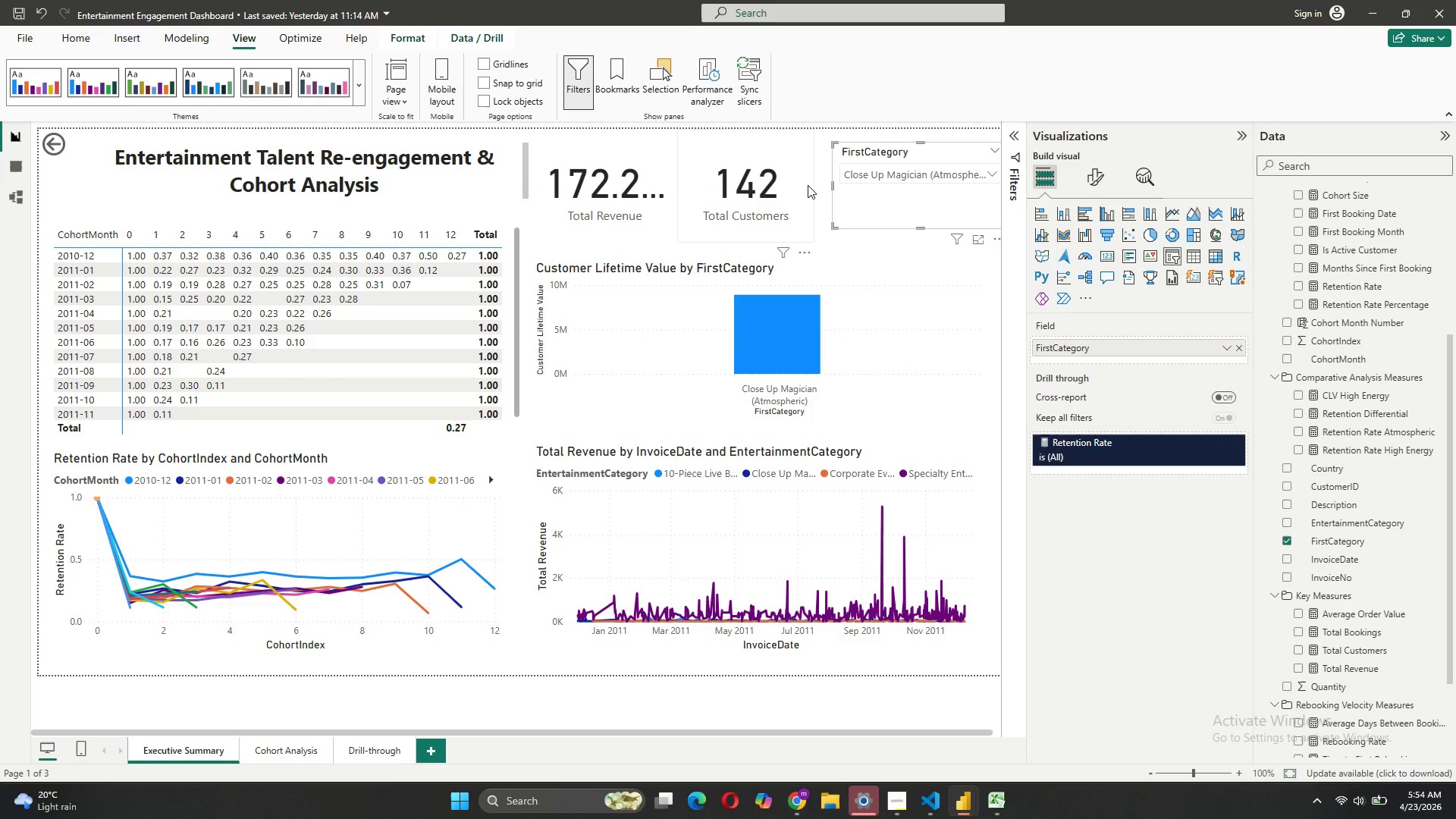 
left_click([808, 185])
 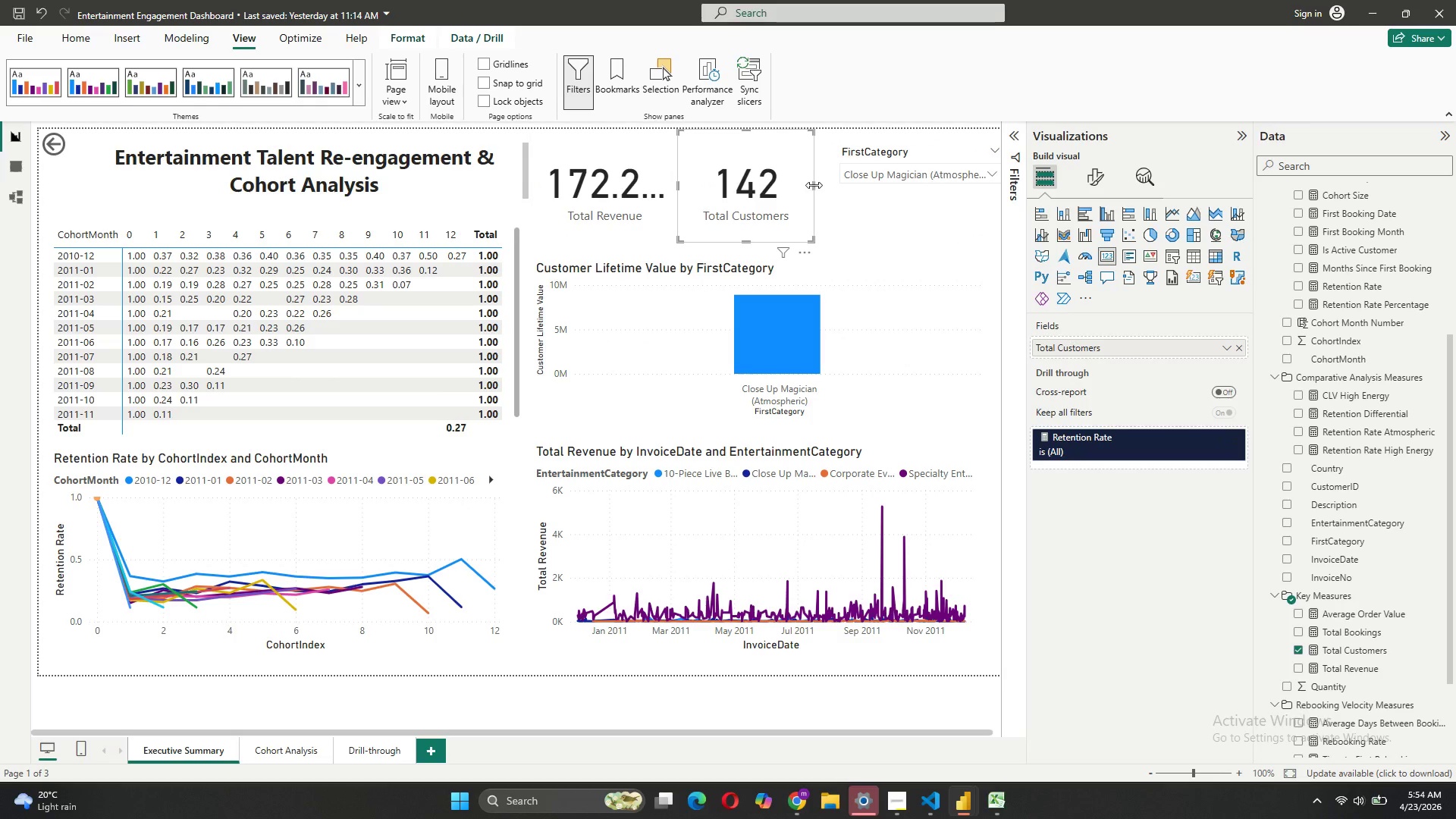 
left_click_drag(start_coordinate=[817, 184], to_coordinate=[788, 185])
 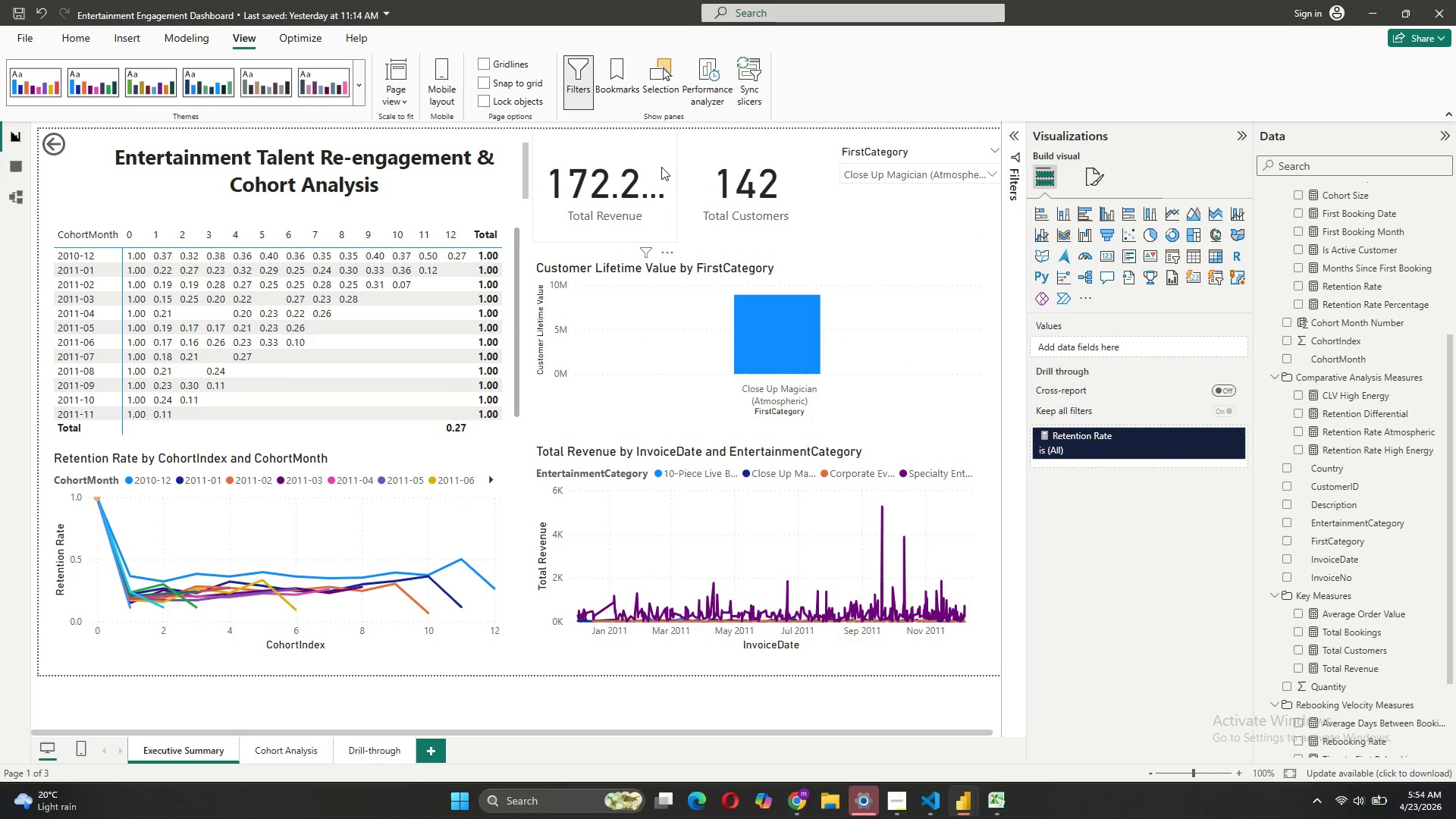 
left_click([657, 165])
 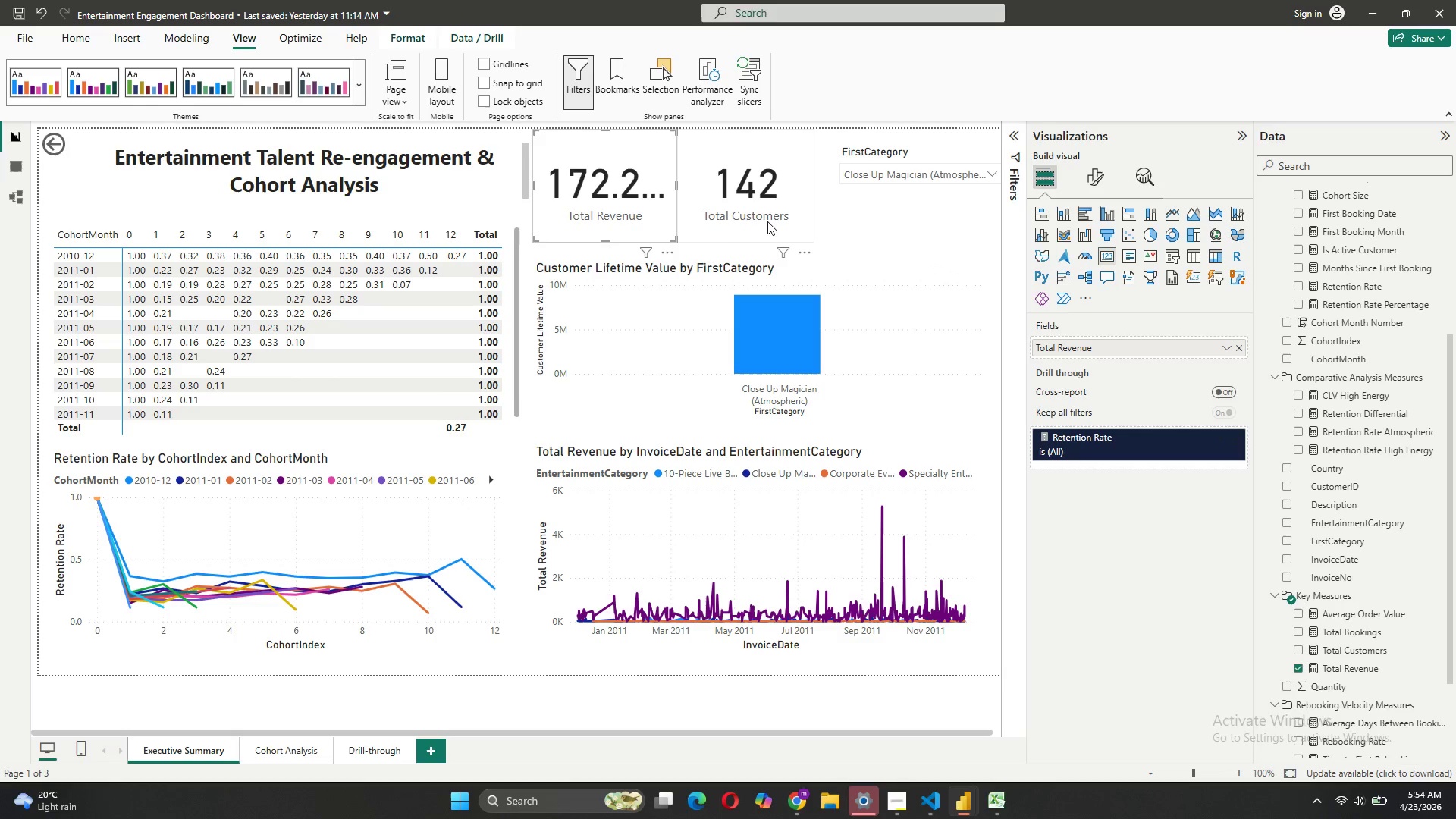 
left_click([755, 146])
 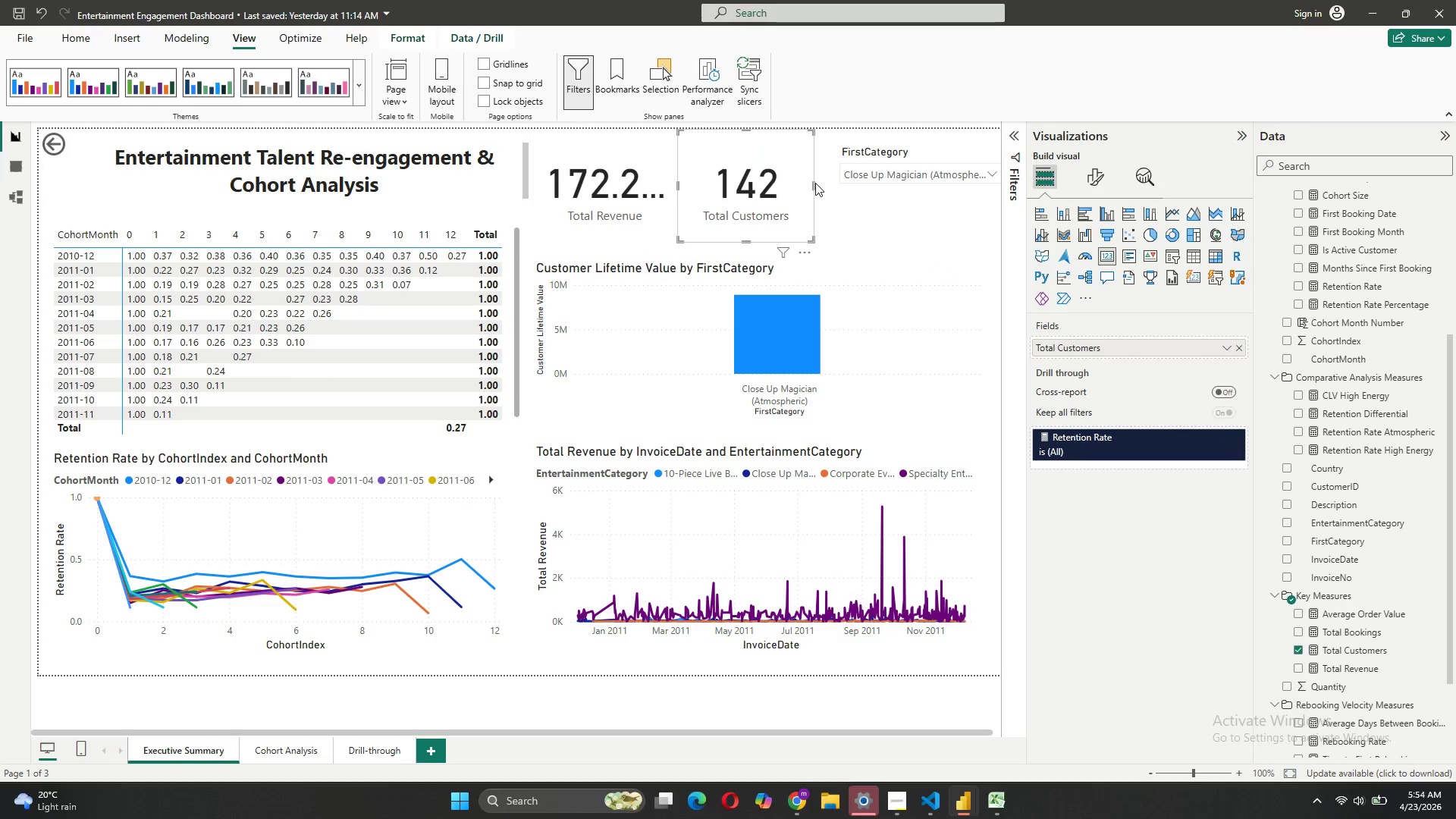 
left_click_drag(start_coordinate=[814, 183], to_coordinate=[781, 191])
 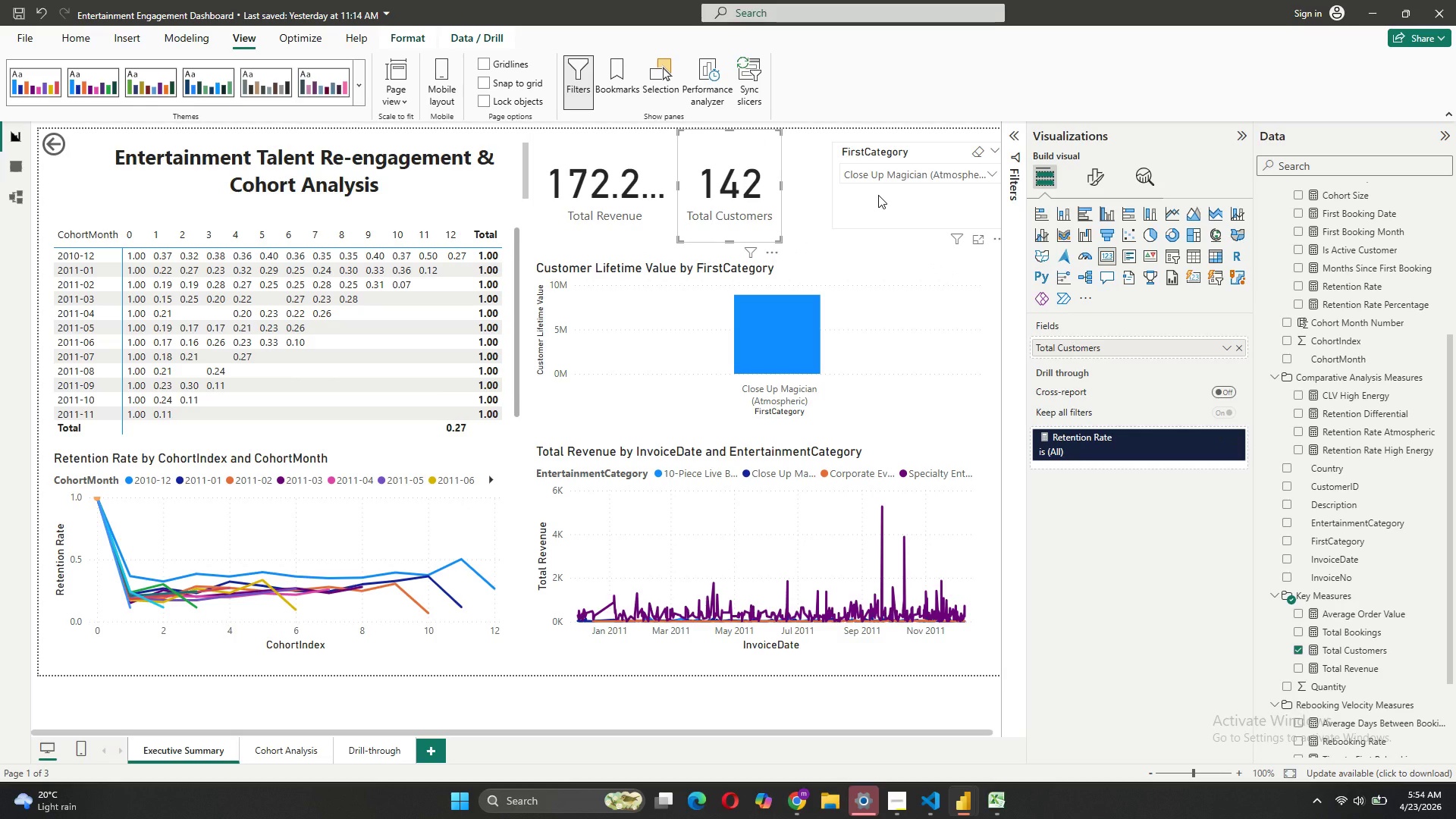 
left_click_drag(start_coordinate=[878, 195], to_coordinate=[853, 196])
 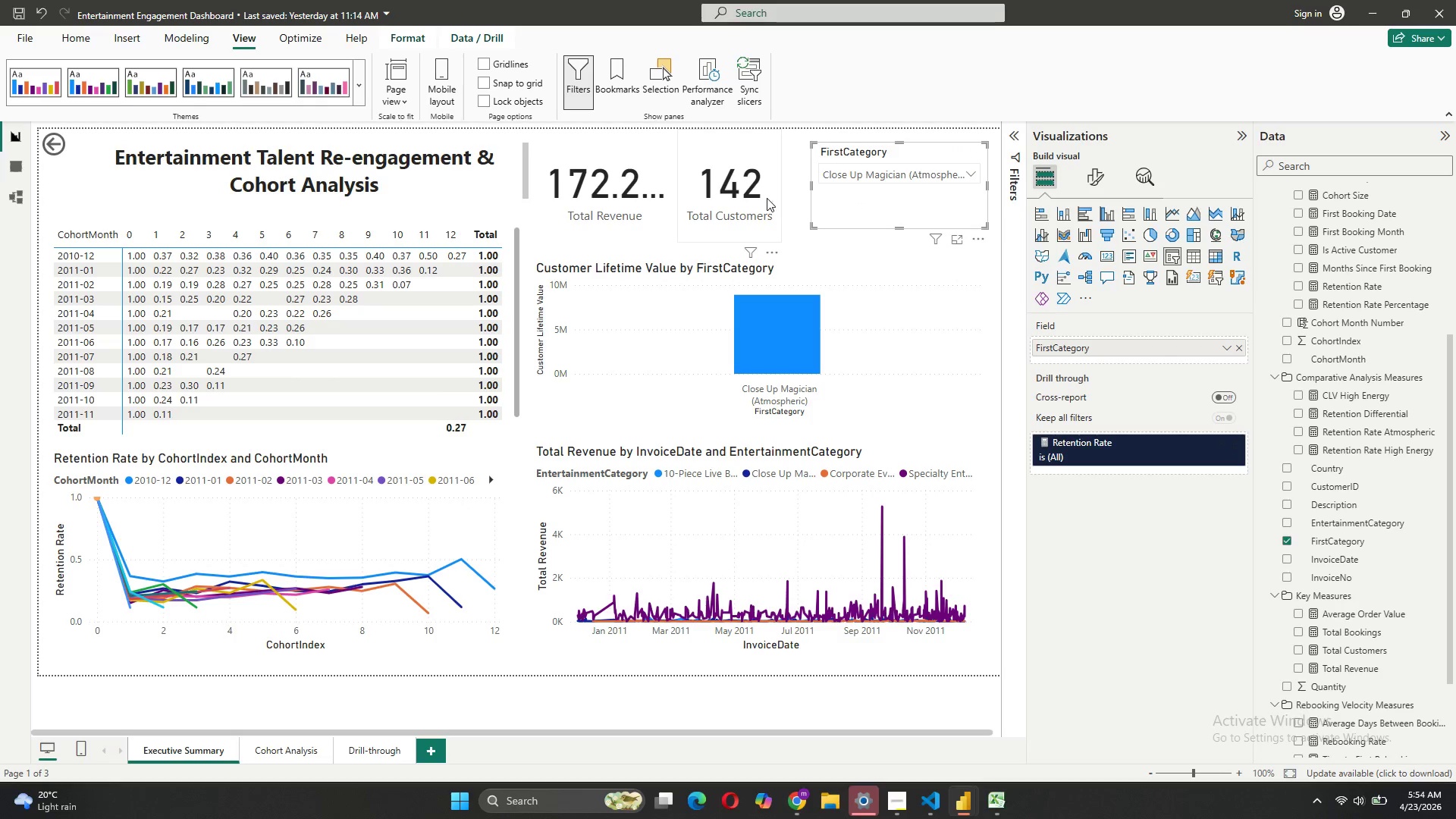 
left_click_drag(start_coordinate=[762, 199], to_coordinate=[770, 201])
 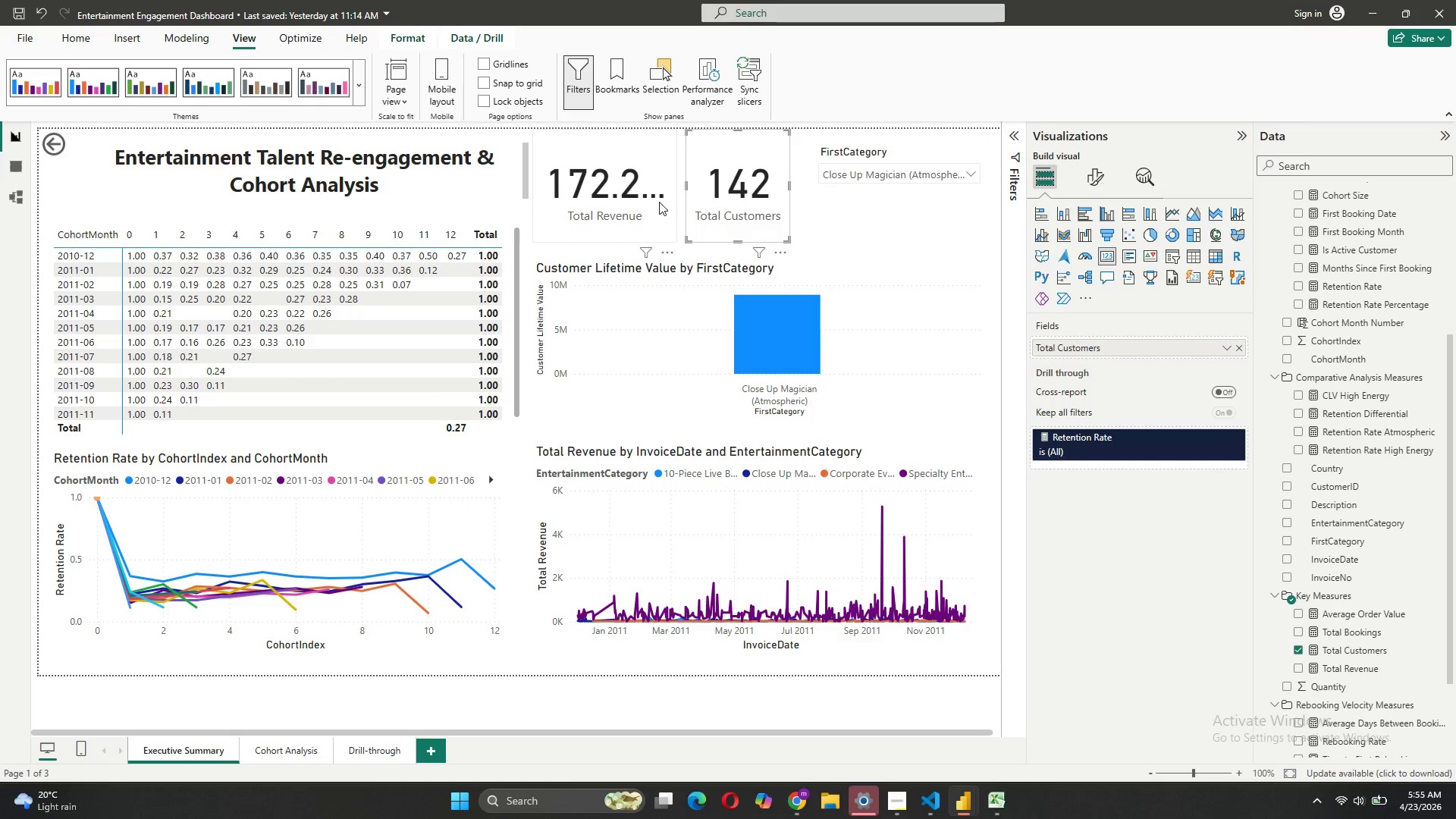 
left_click([652, 213])
 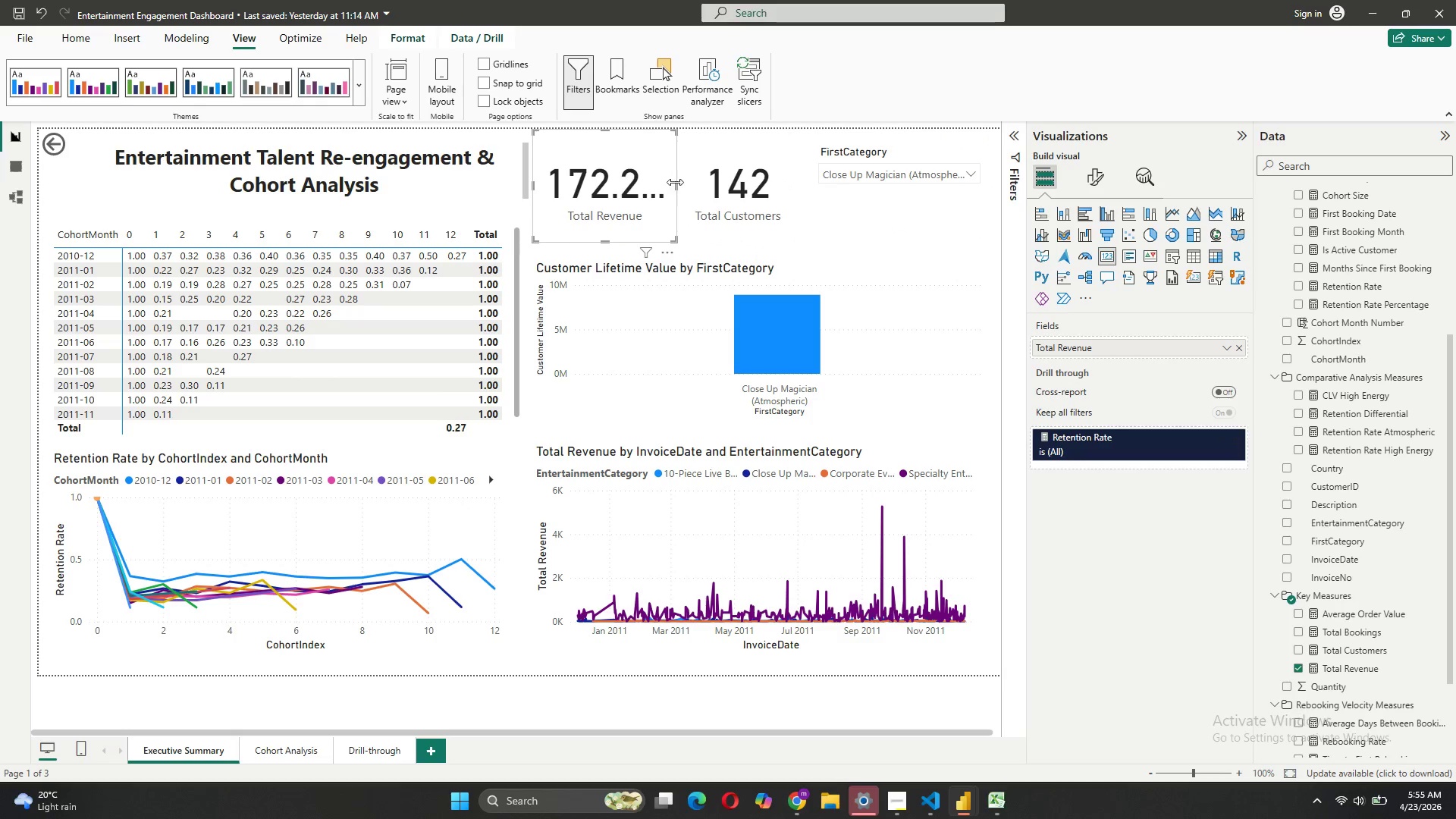 
left_click_drag(start_coordinate=[676, 182], to_coordinate=[691, 194])
 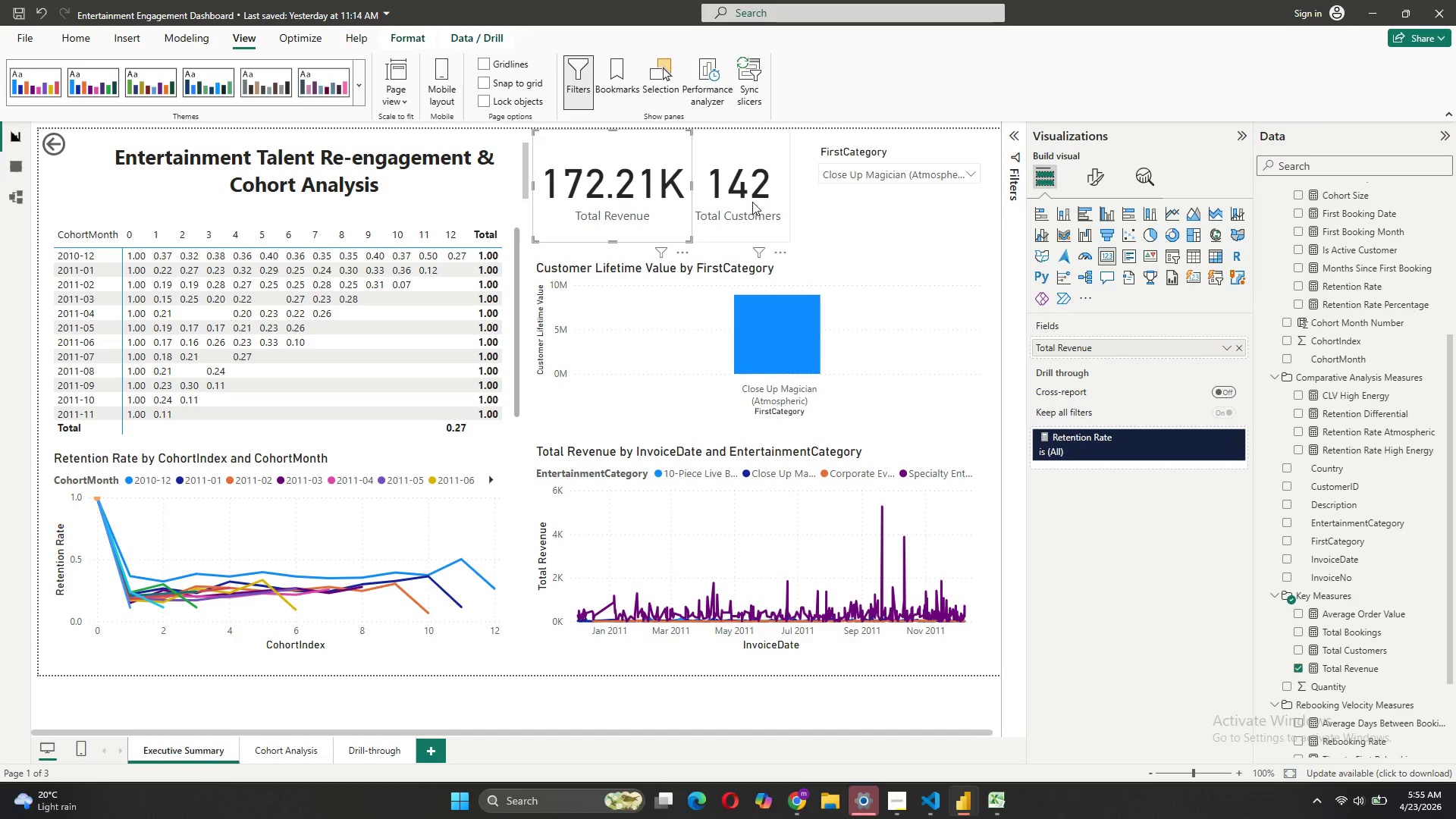 
left_click([752, 202])
 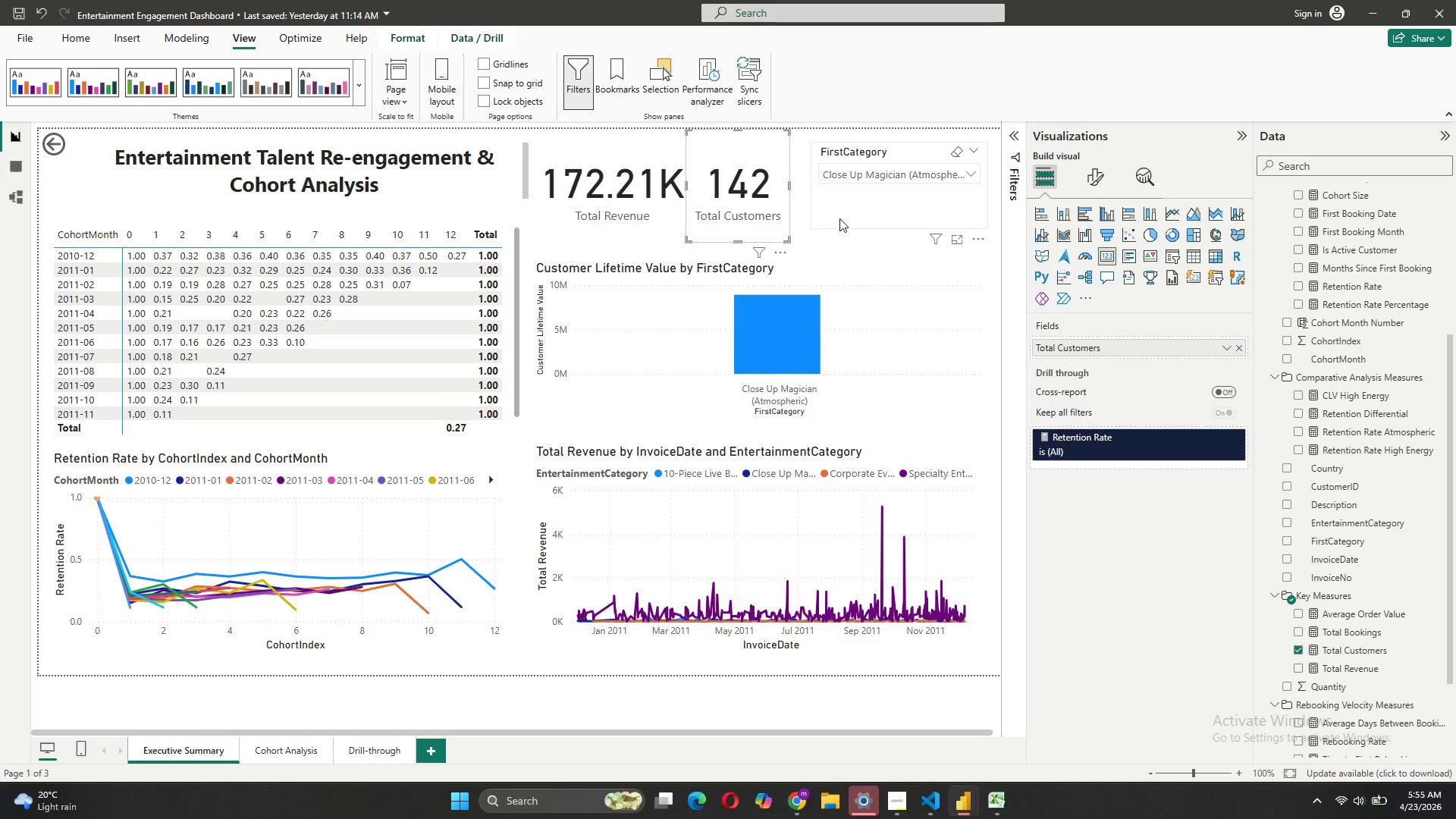 
left_click([839, 218])
 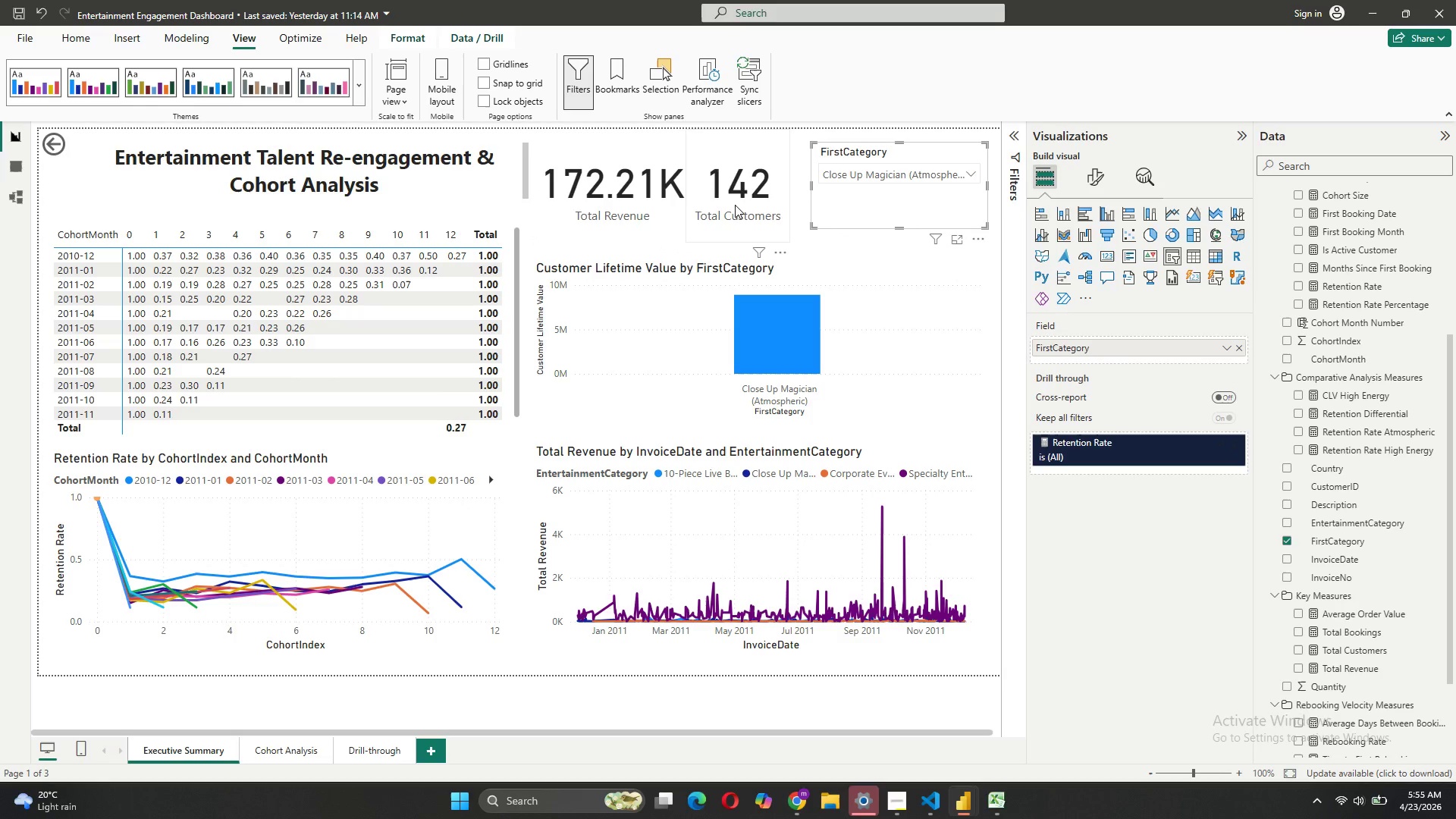 
left_click_drag(start_coordinate=[710, 194], to_coordinate=[726, 193])
 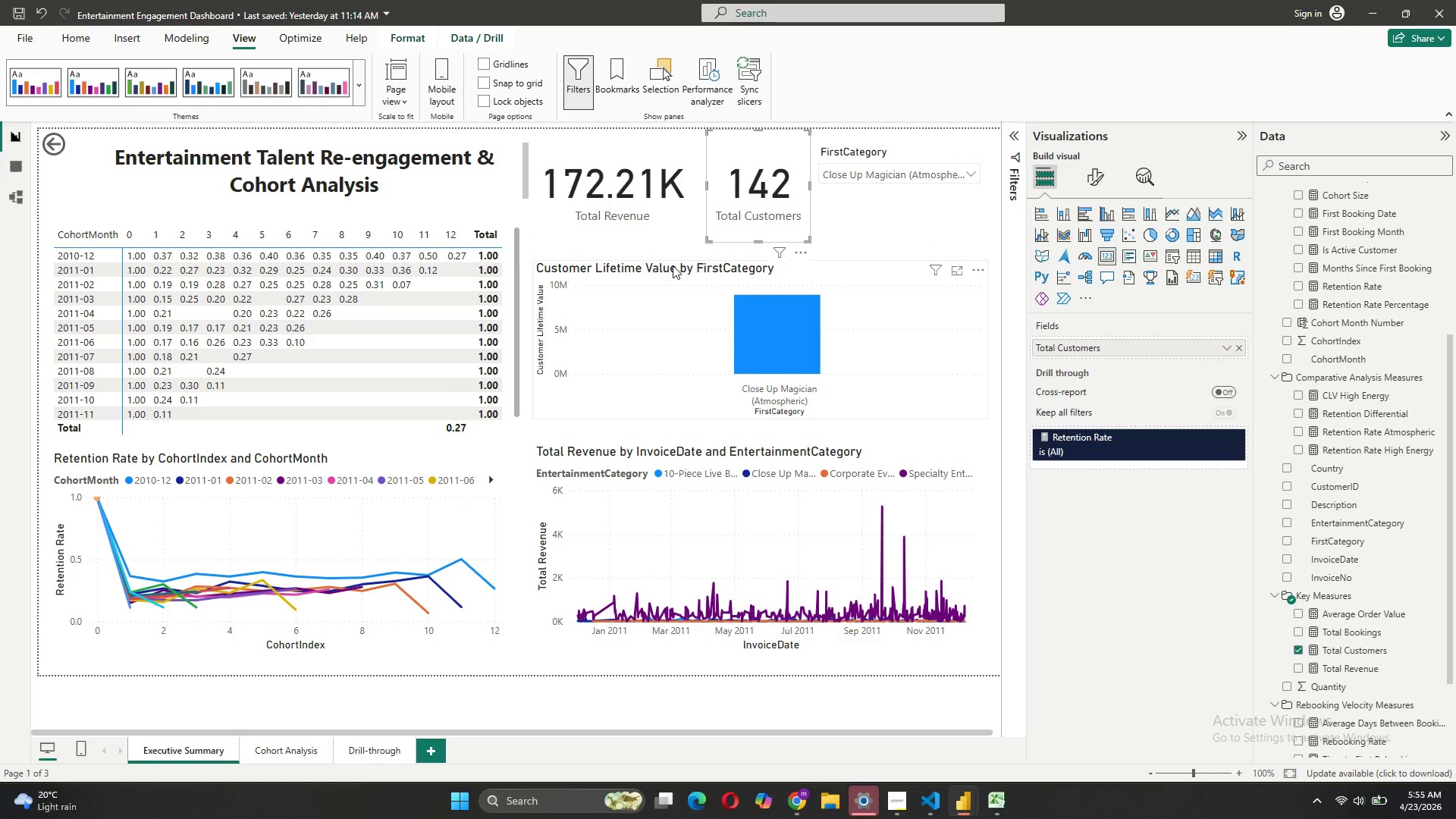 
left_click([866, 174])
 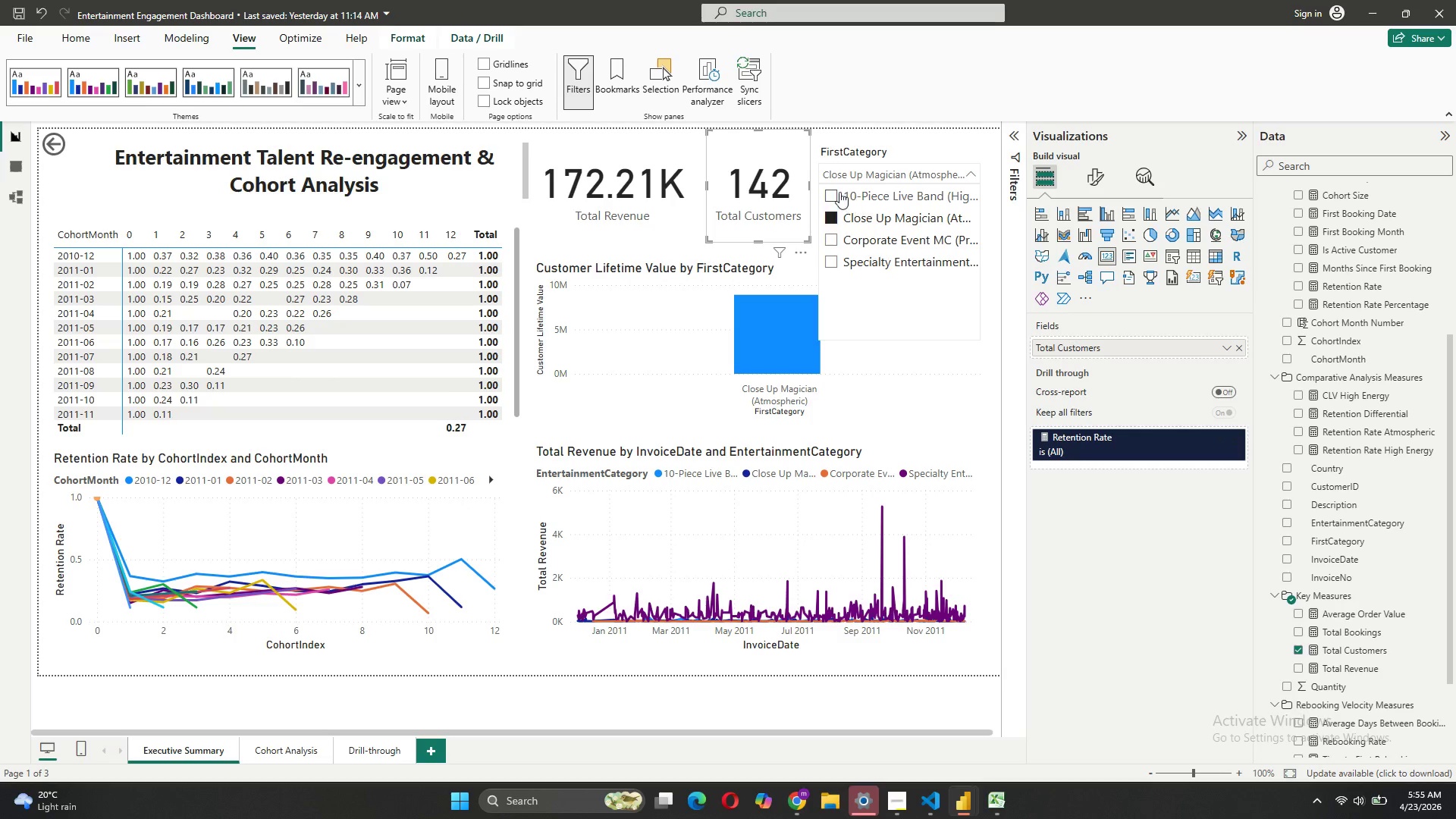 
left_click([838, 192])
 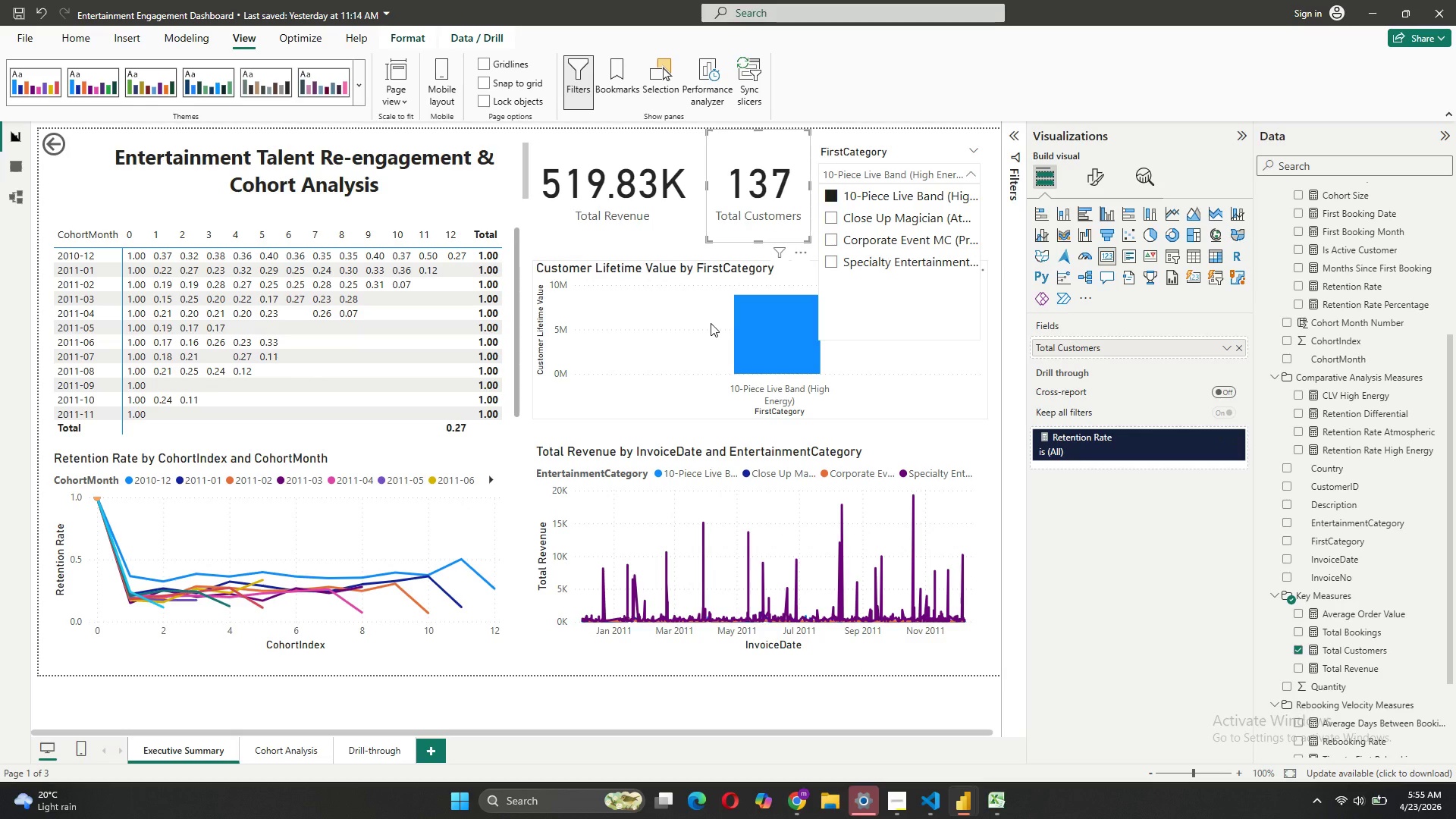 
wait(5.38)
 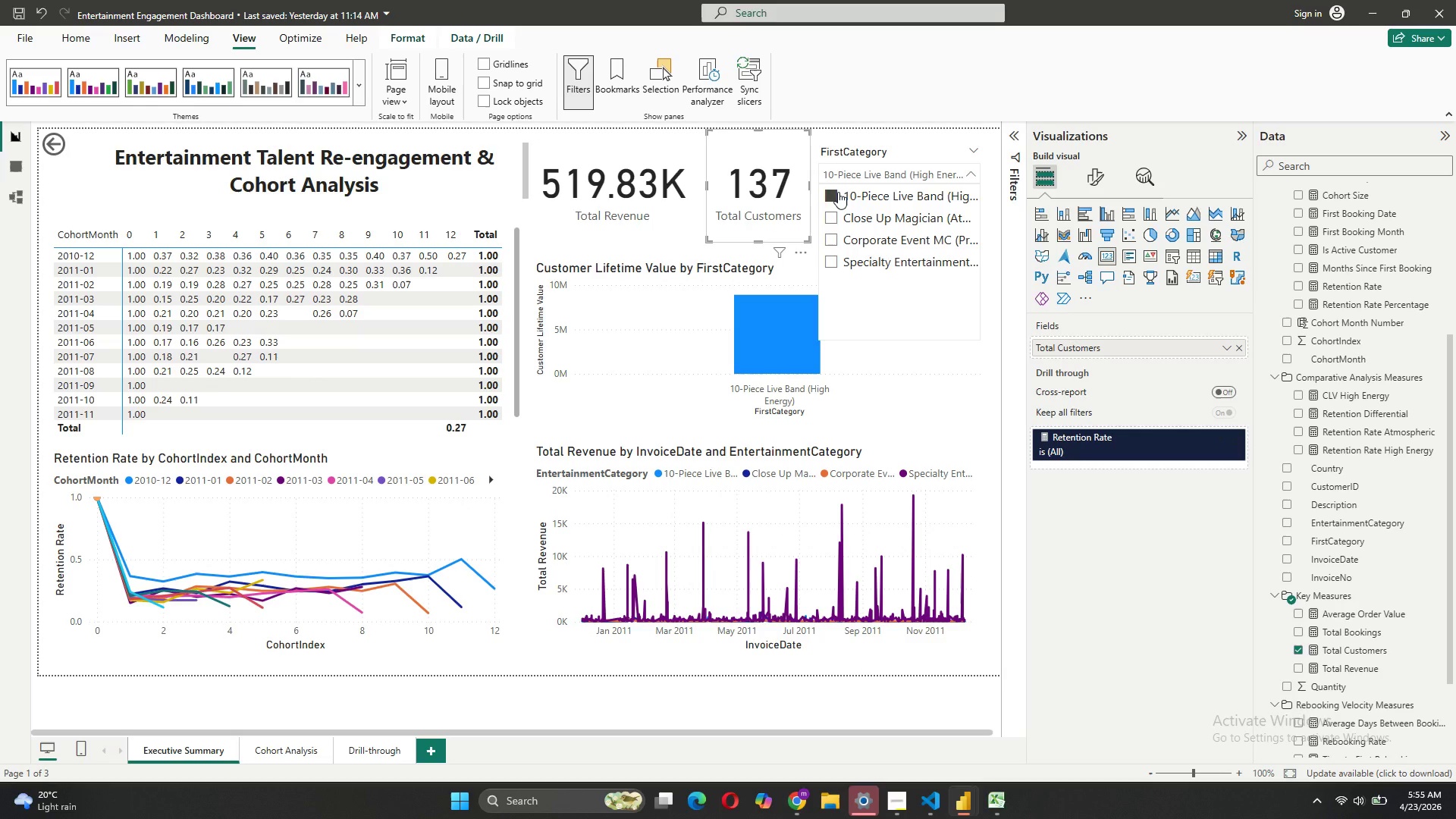 
left_click([843, 263])
 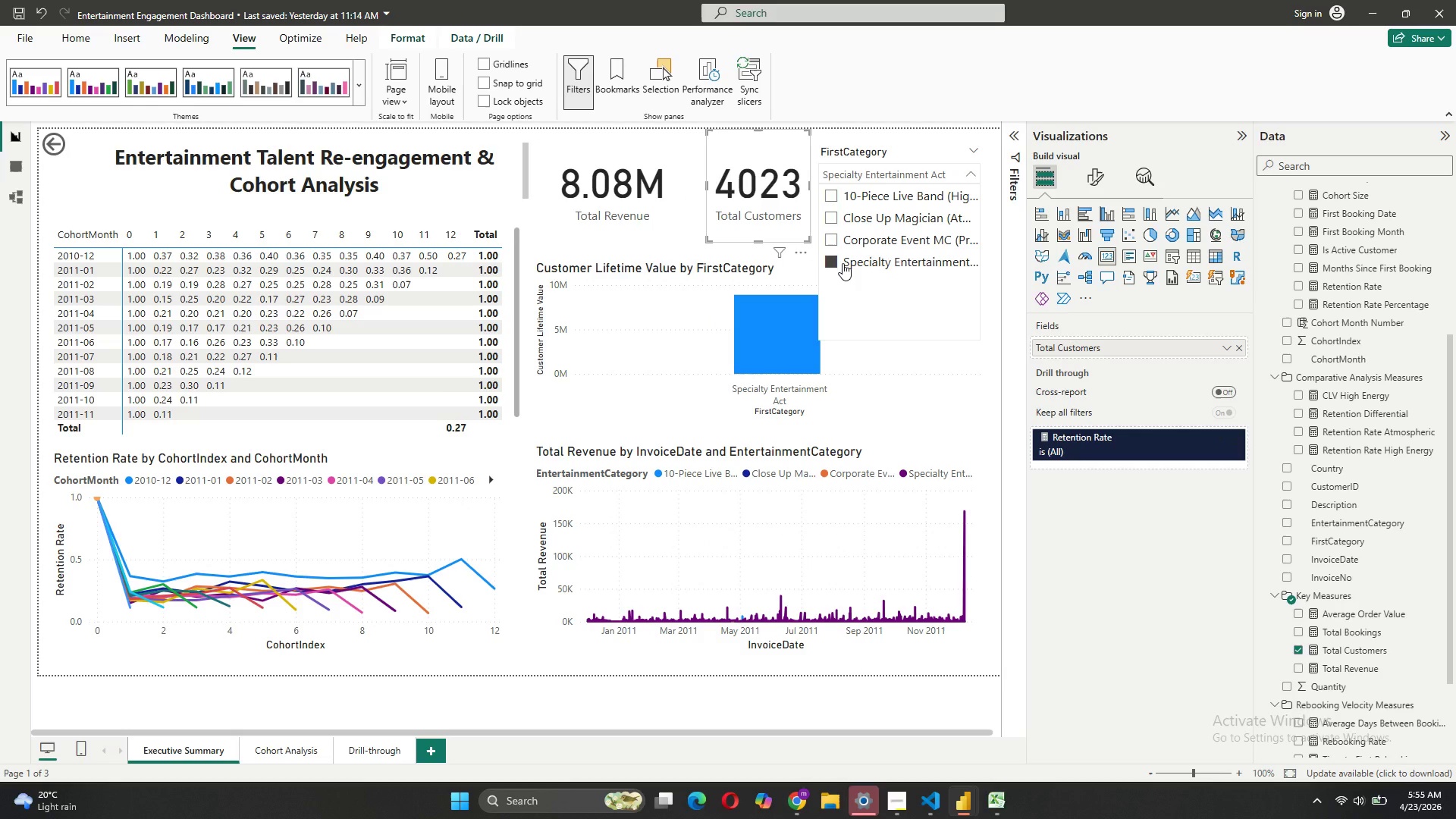 
wait(5.56)
 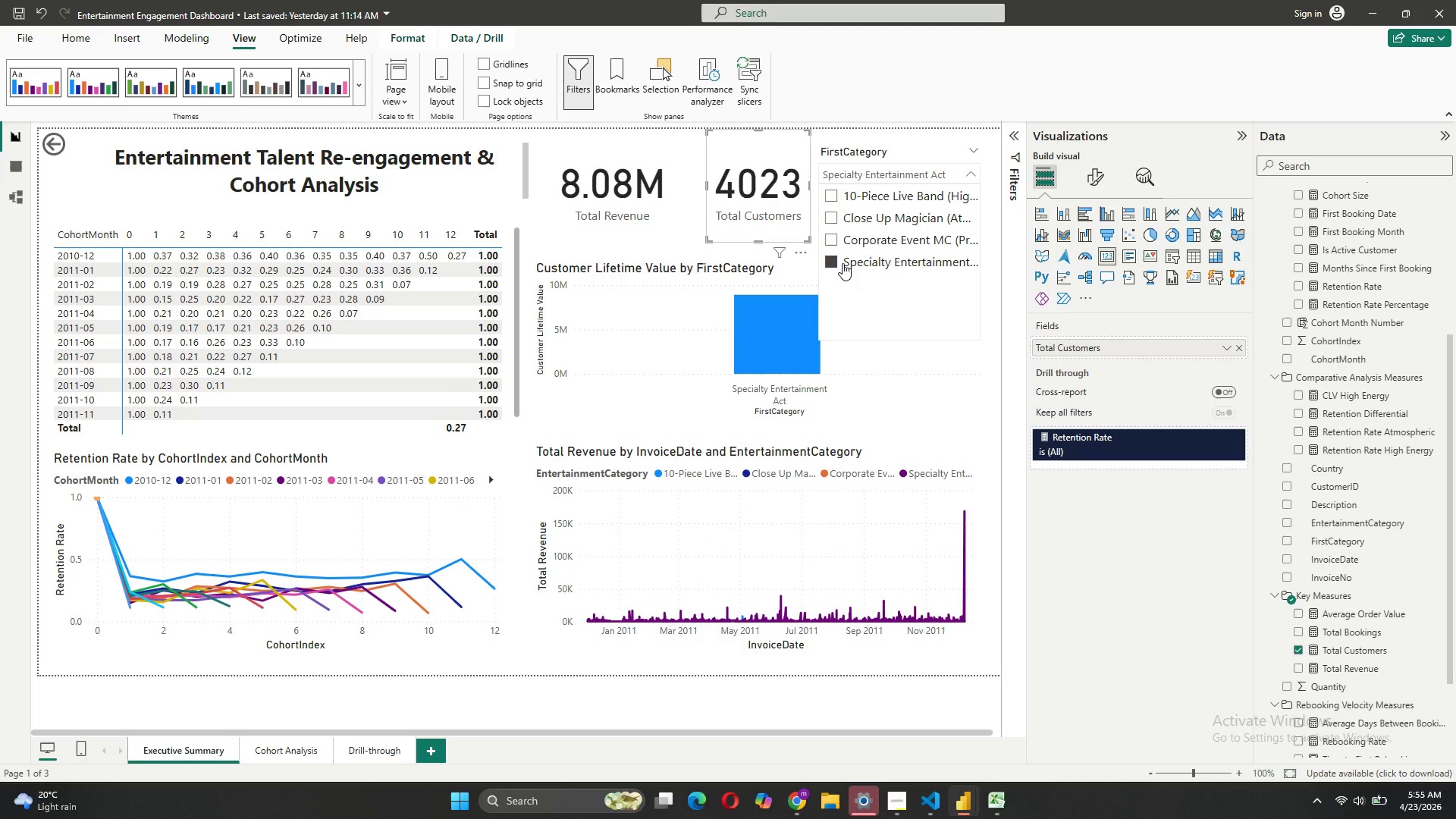 
left_click([836, 202])
 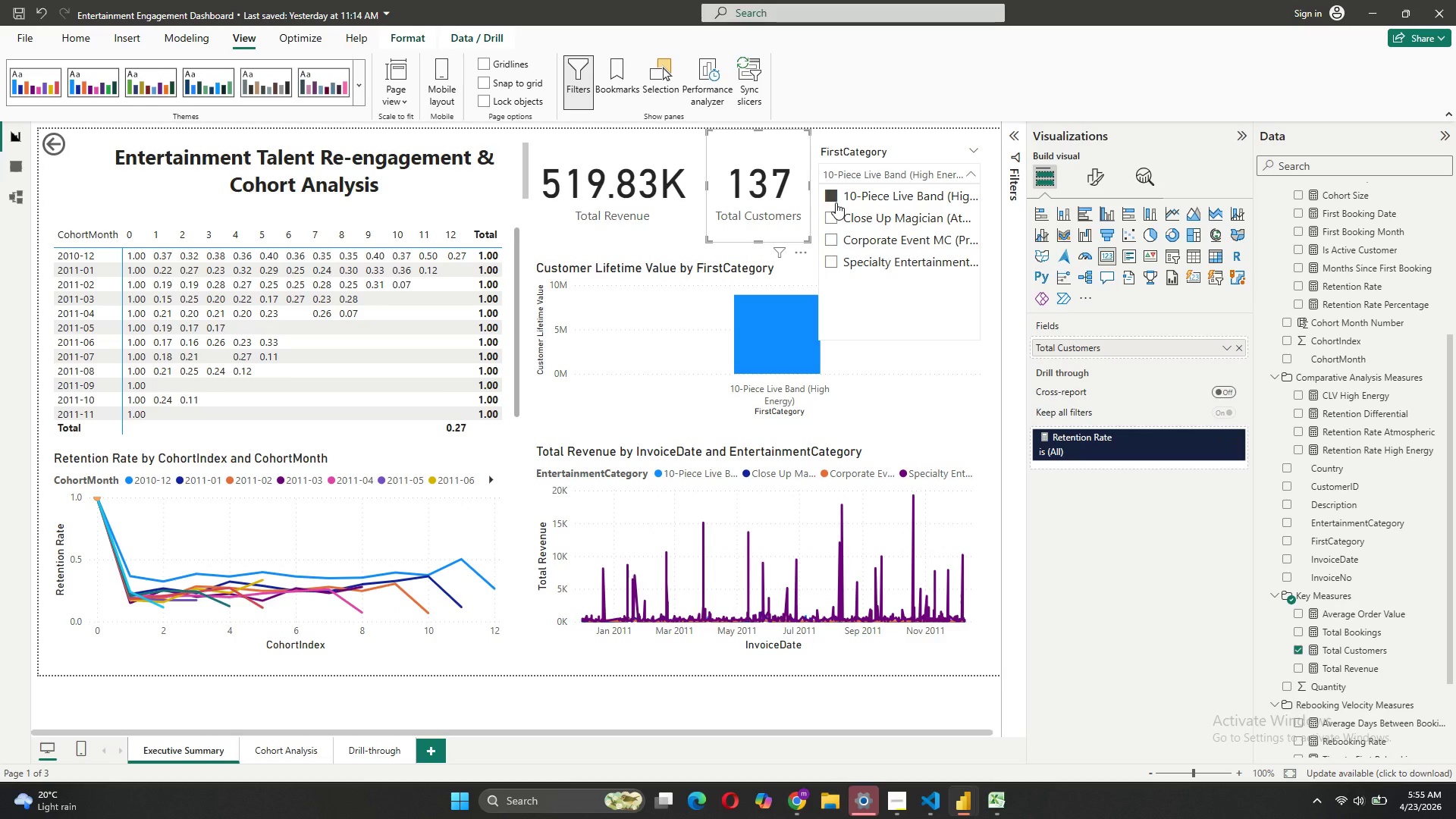 
left_click([834, 268])
 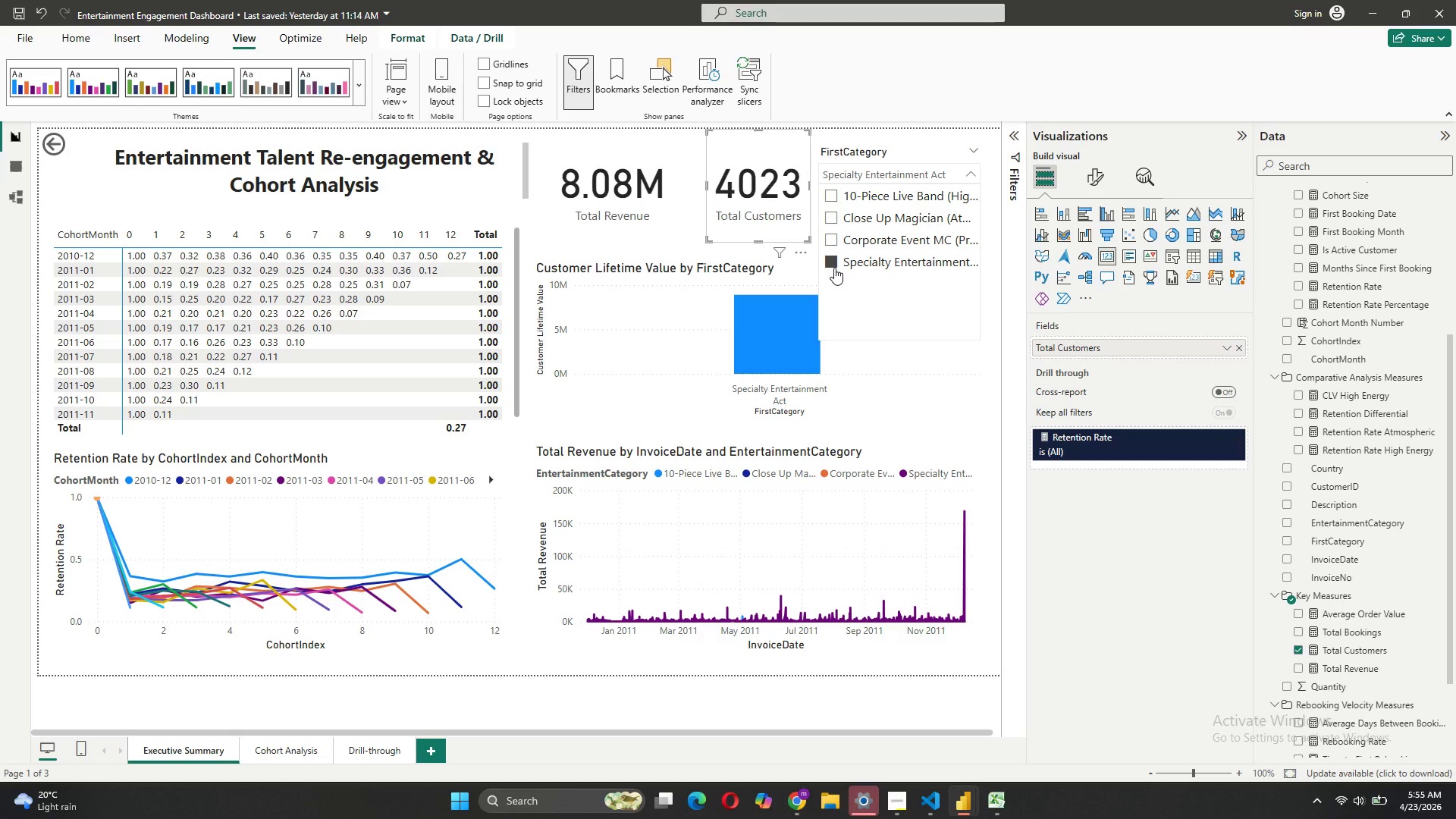 
wait(5.56)
 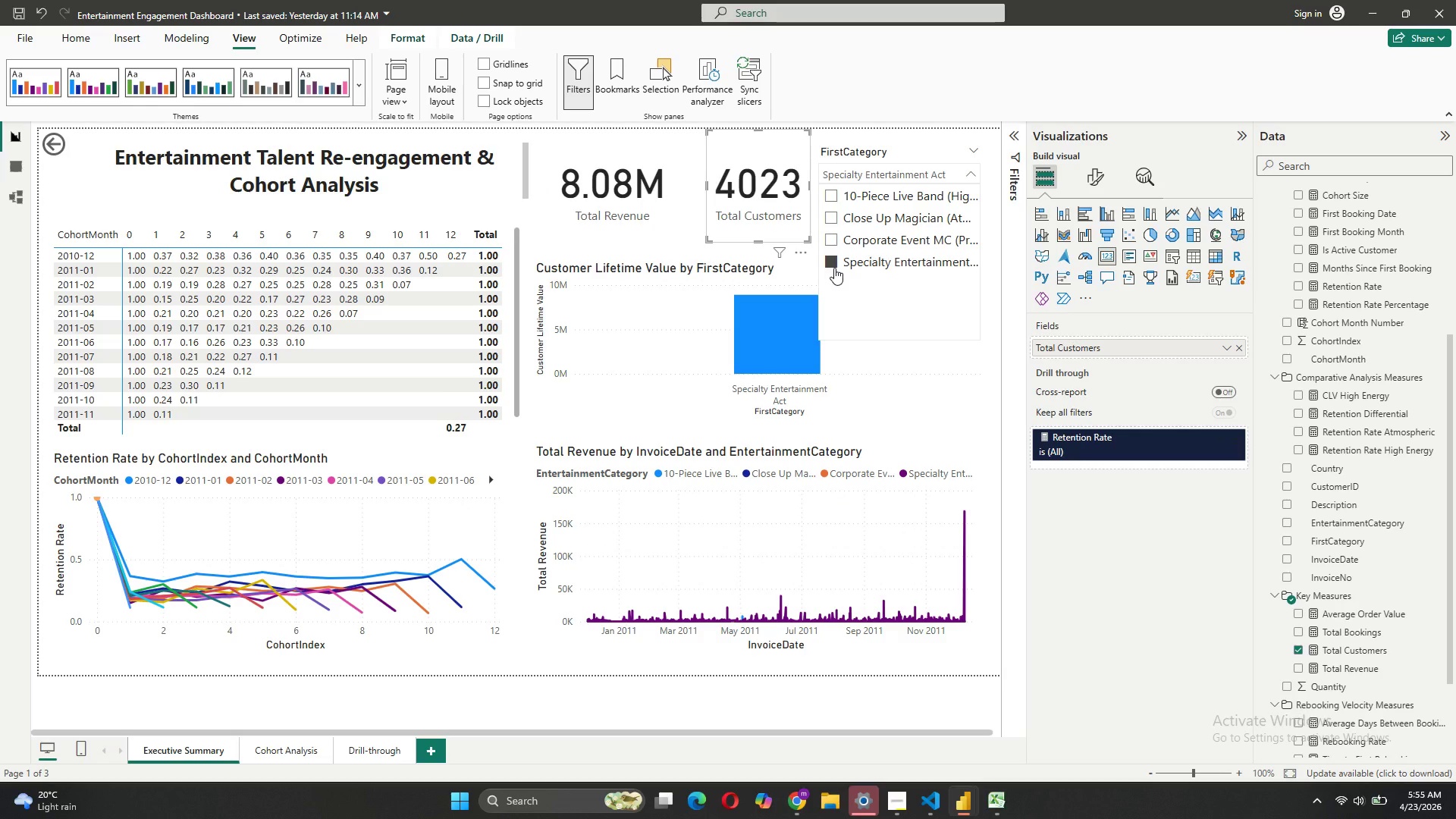 
left_click([837, 193])
 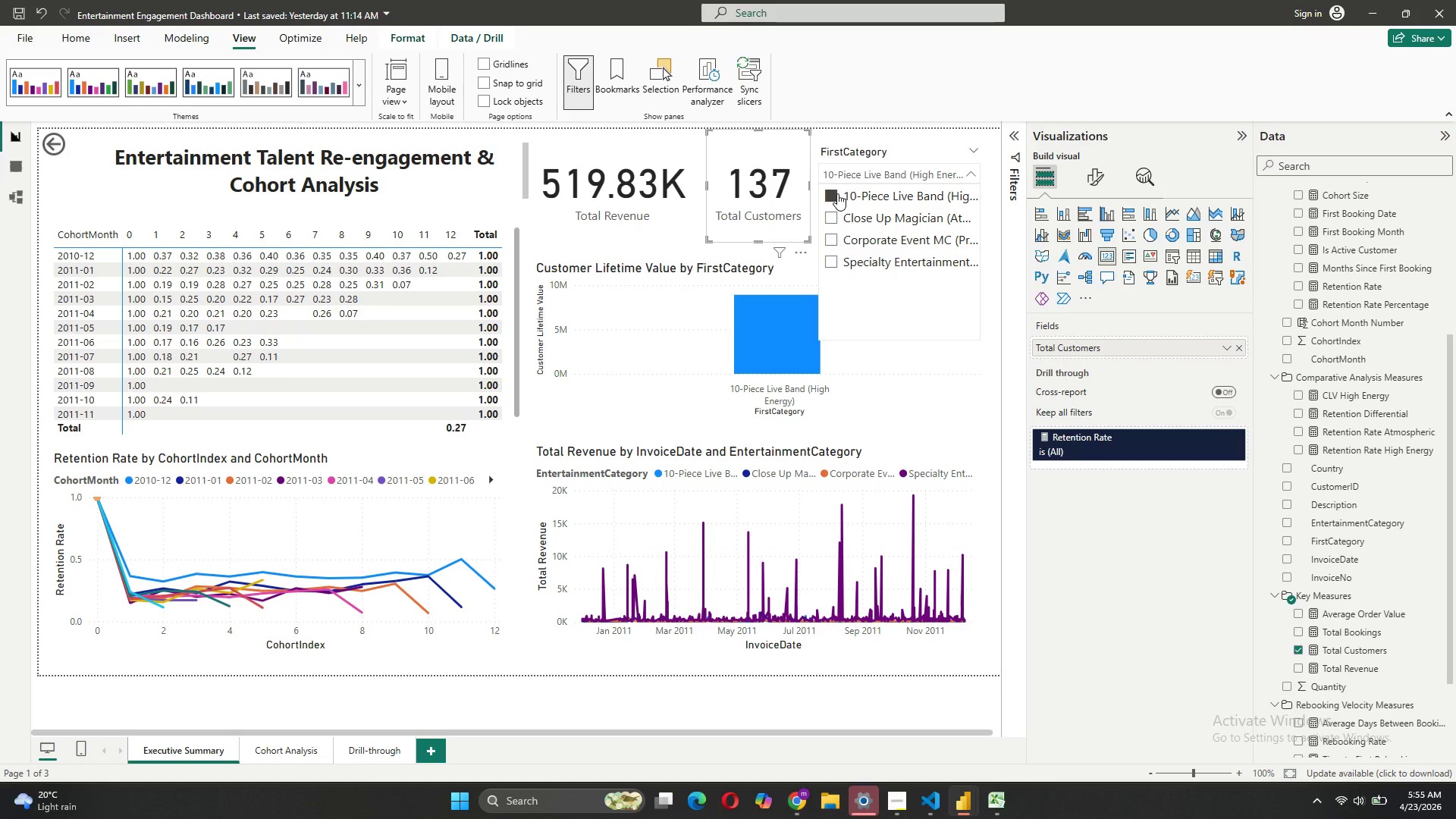 
wait(10.7)
 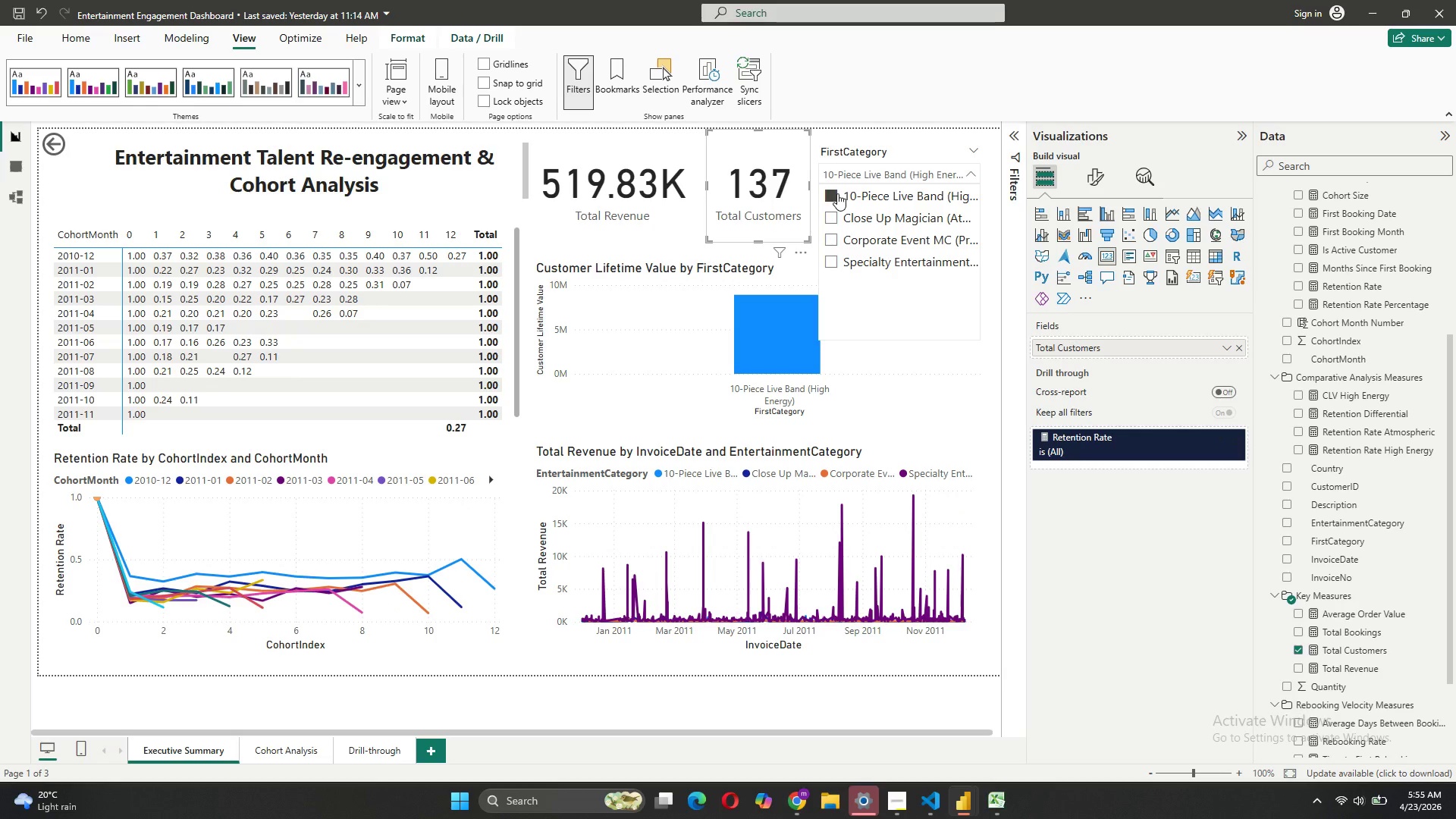 
left_click([858, 315])
 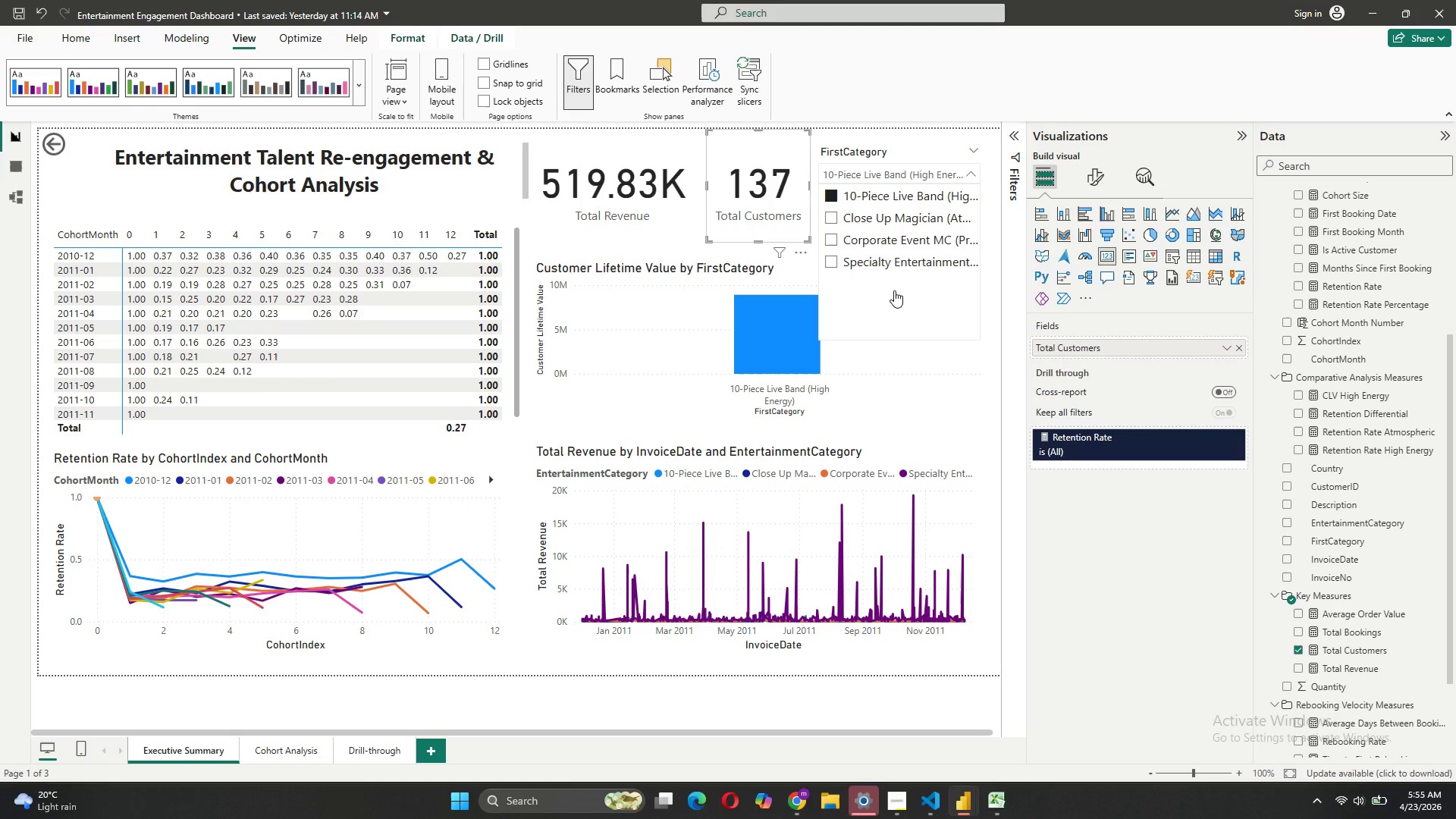 
left_click([896, 287])
 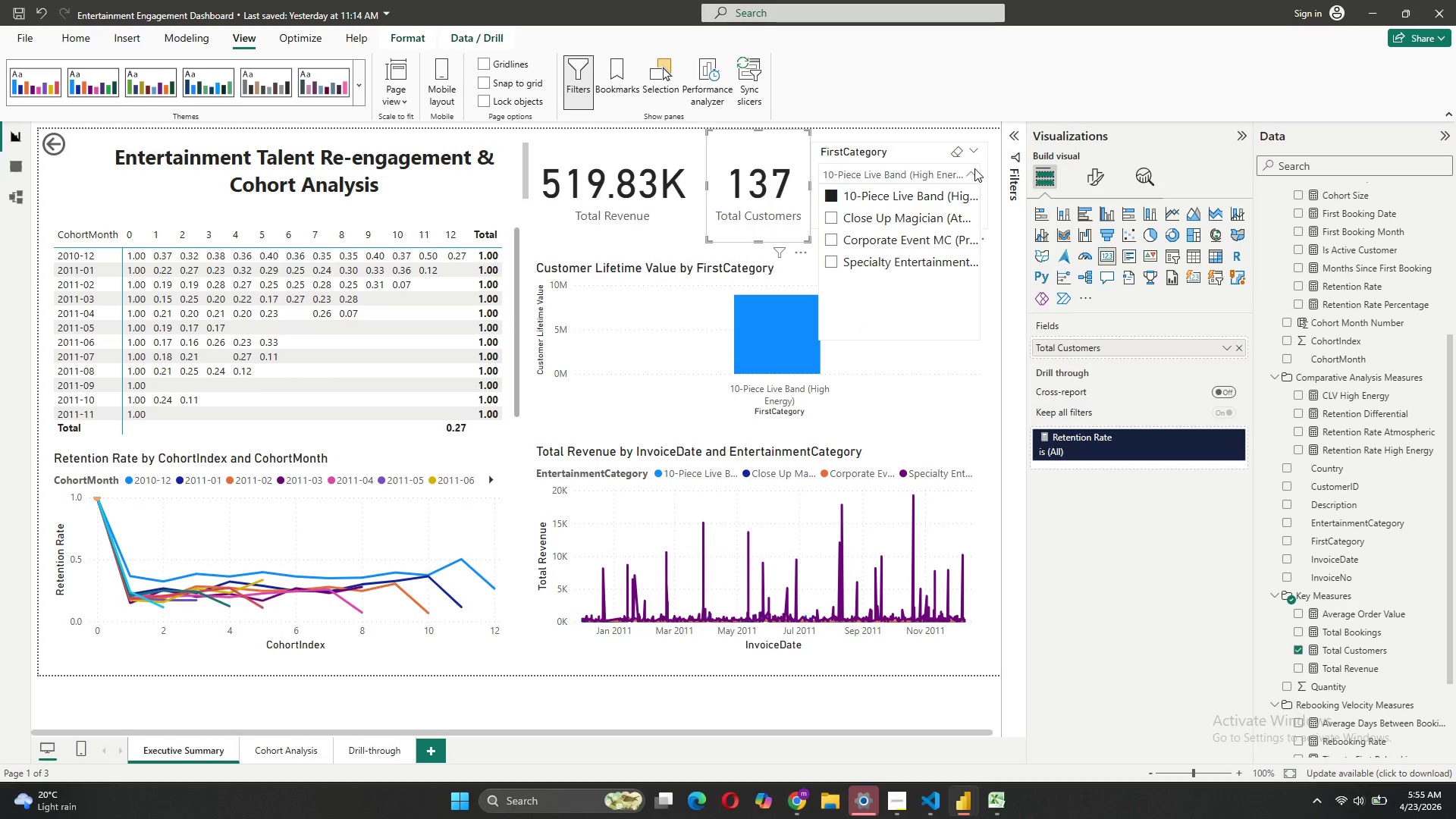 
left_click([974, 168])
 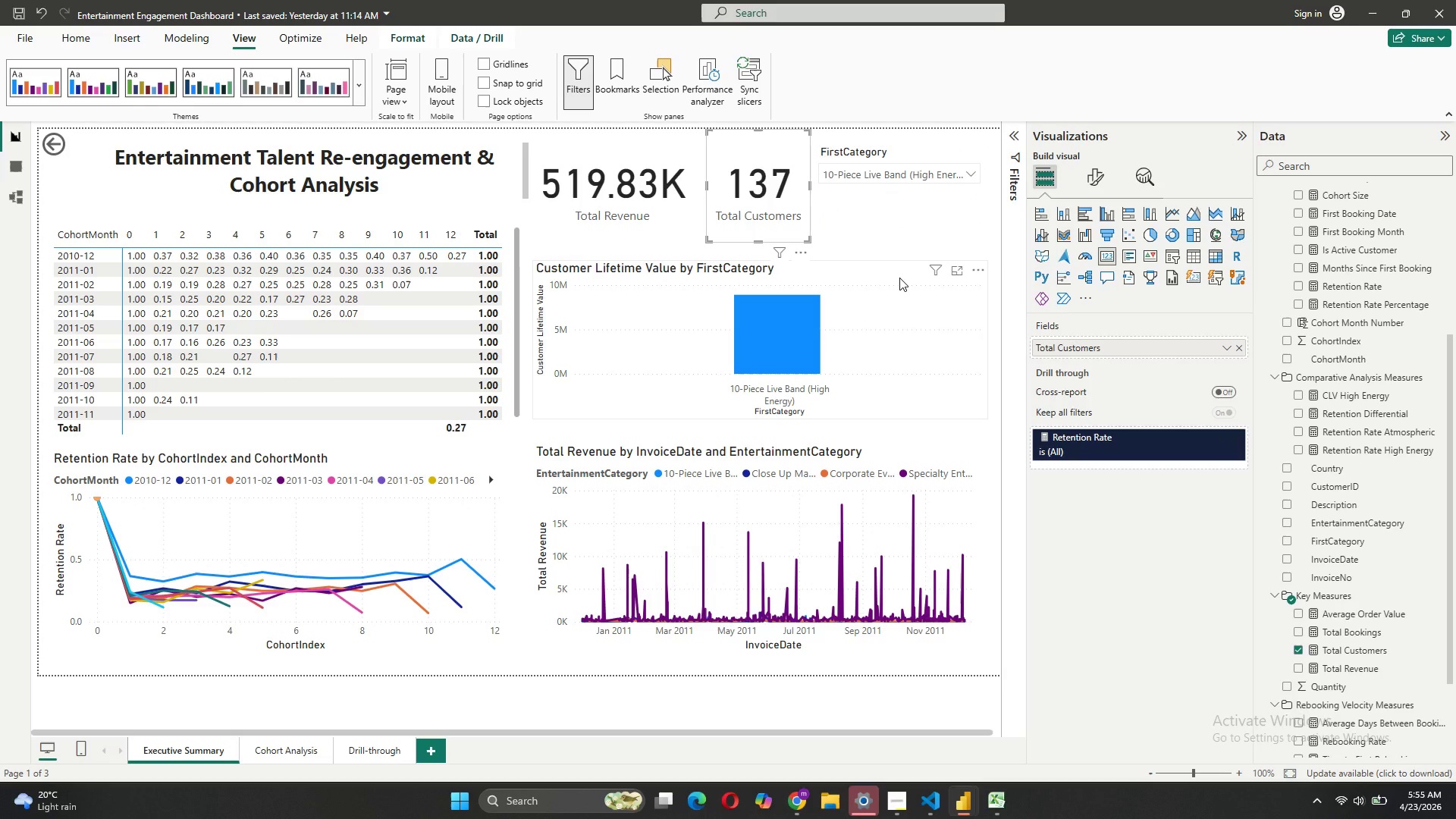 
mouse_move([864, 183])
 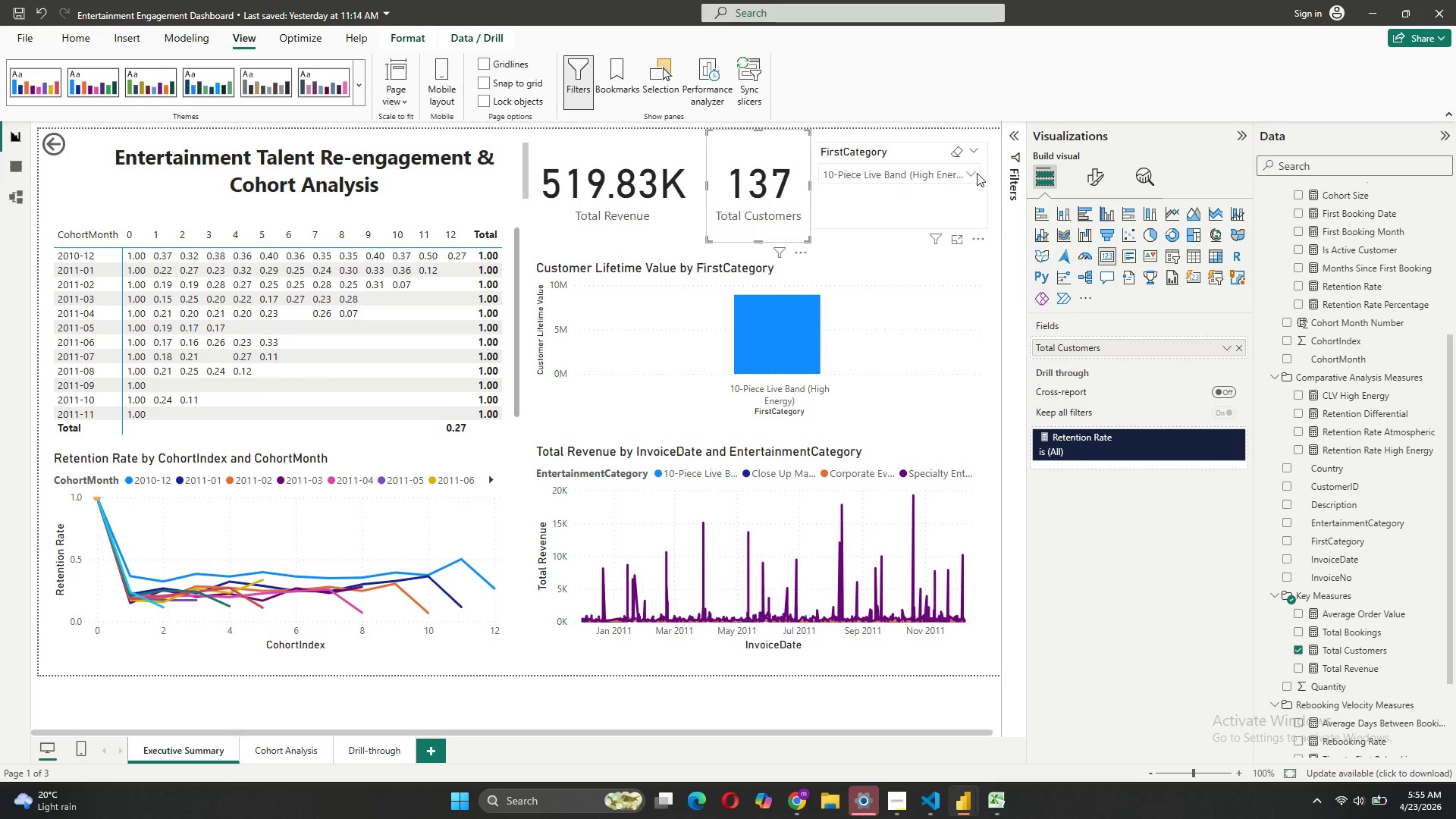 
left_click([926, 210])
 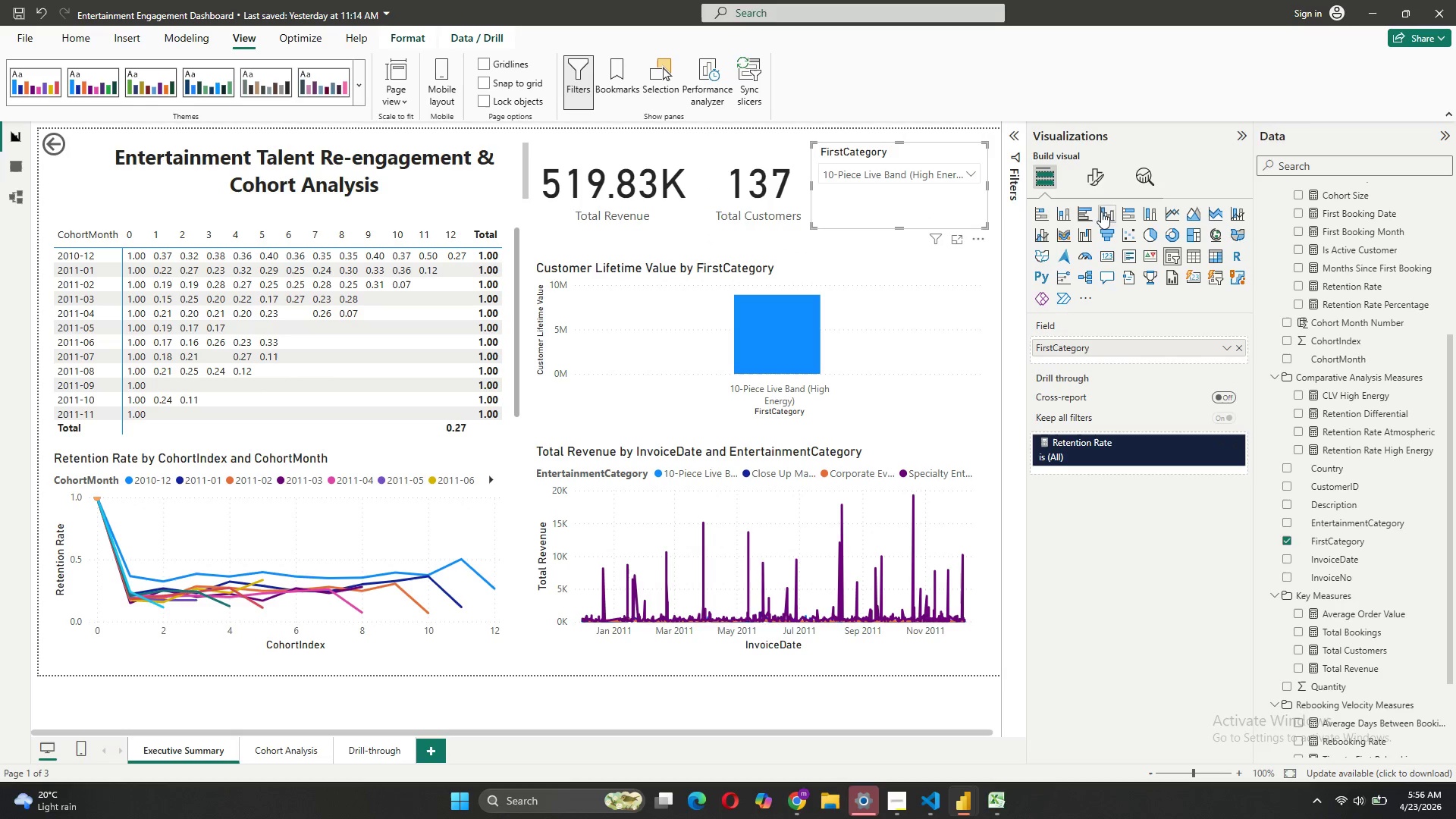 
left_click([1103, 174])
 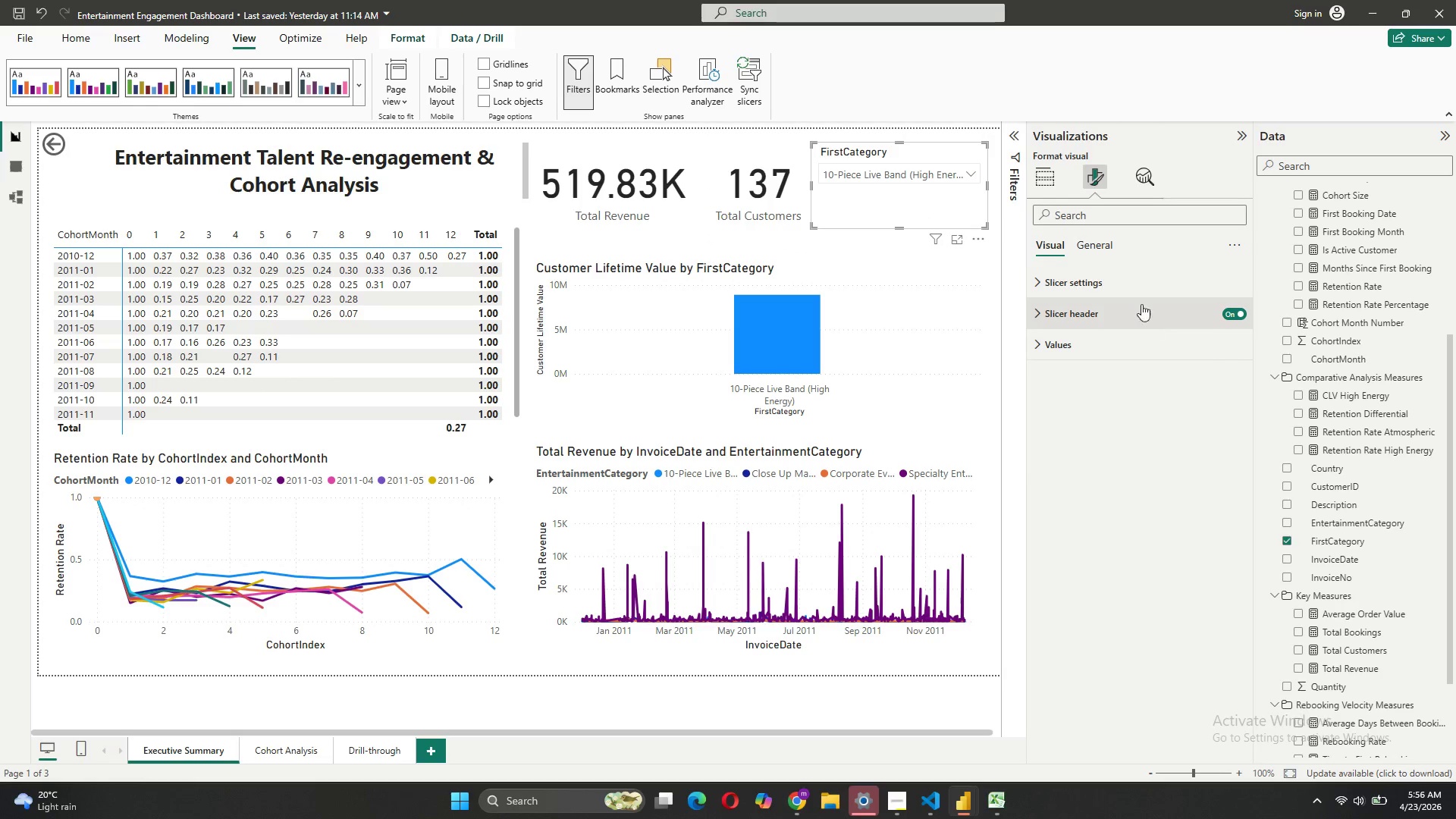 
left_click([1138, 294])
 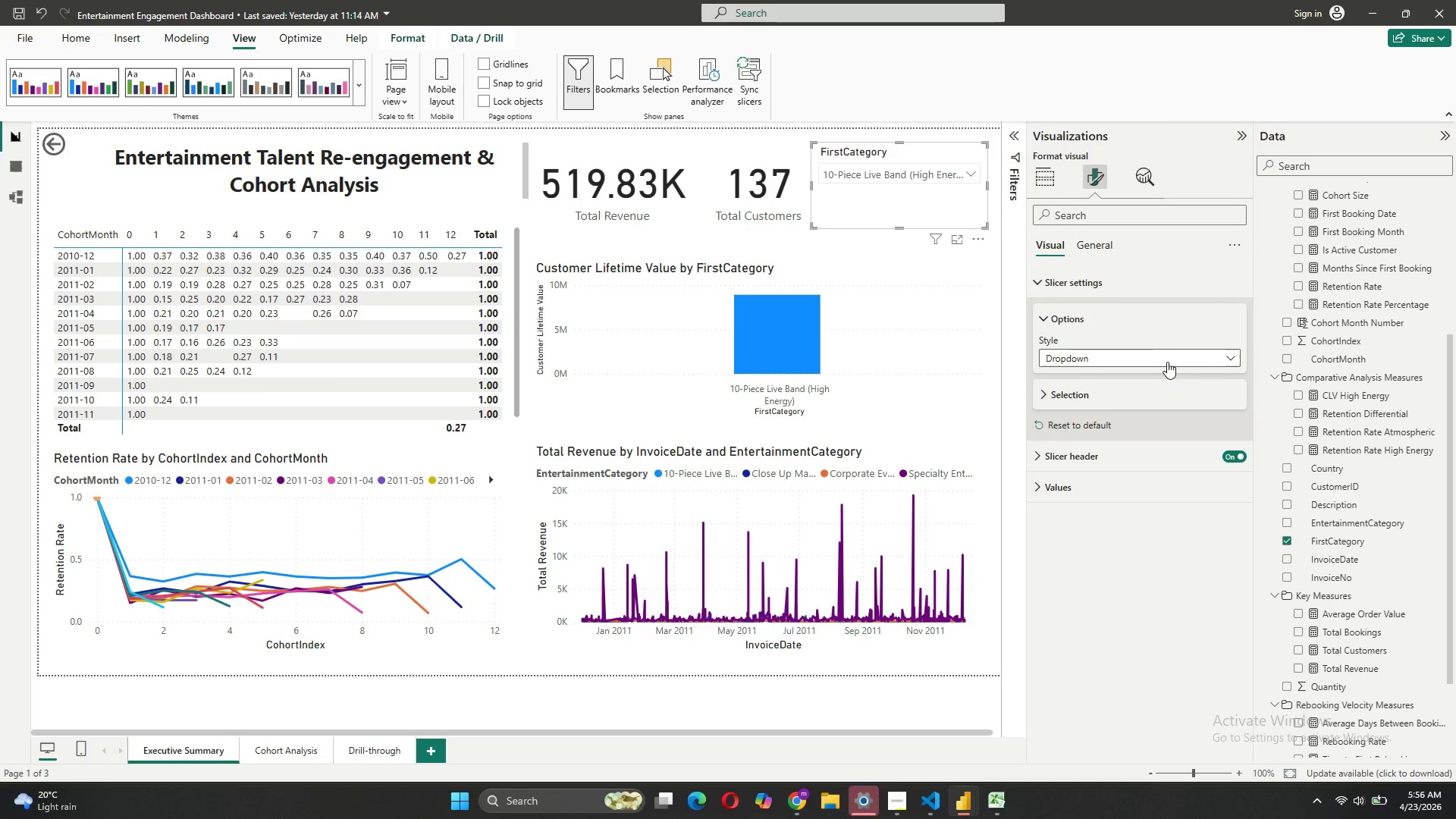 
left_click([1166, 361])
 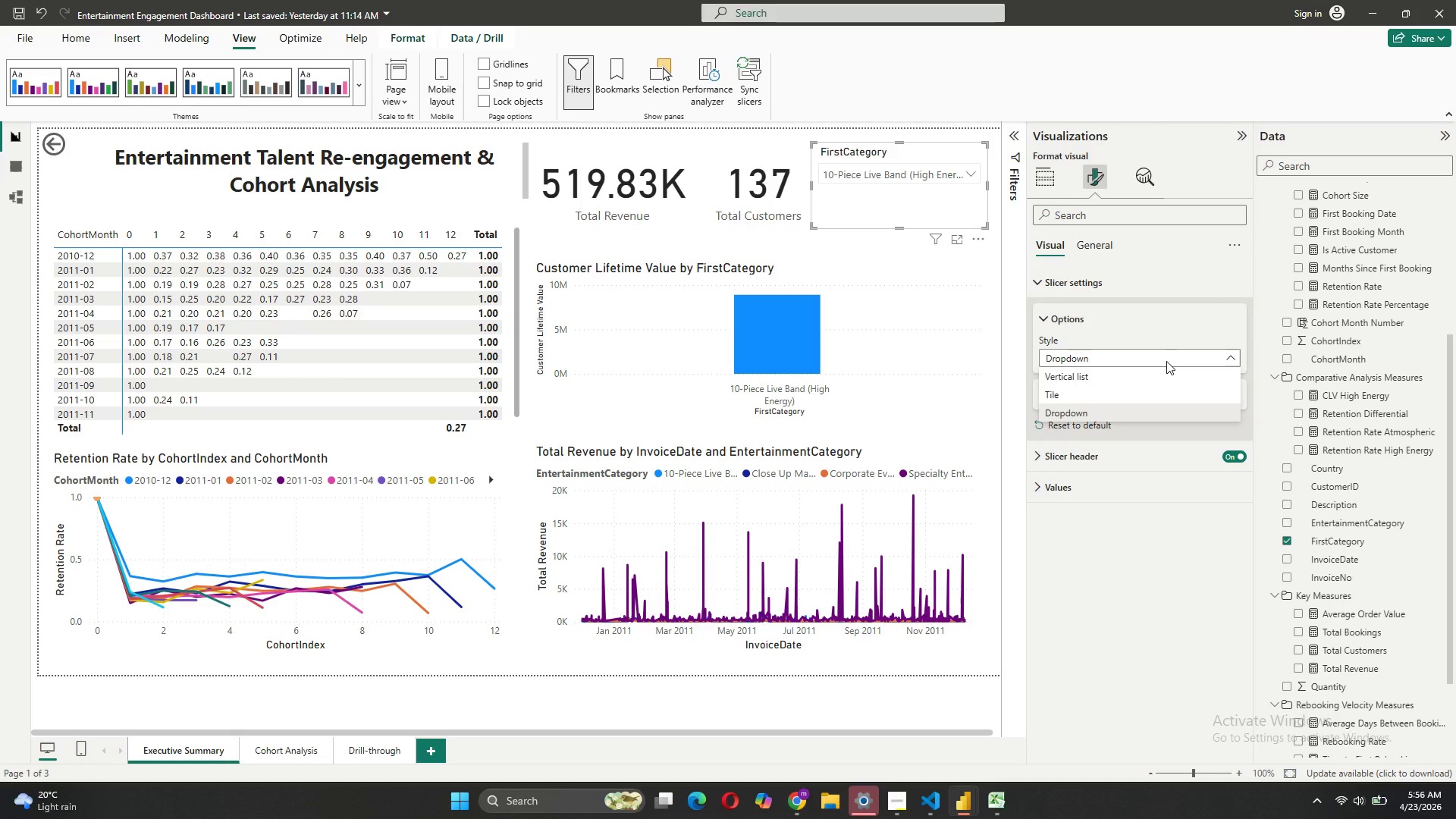 
left_click([1166, 361])
 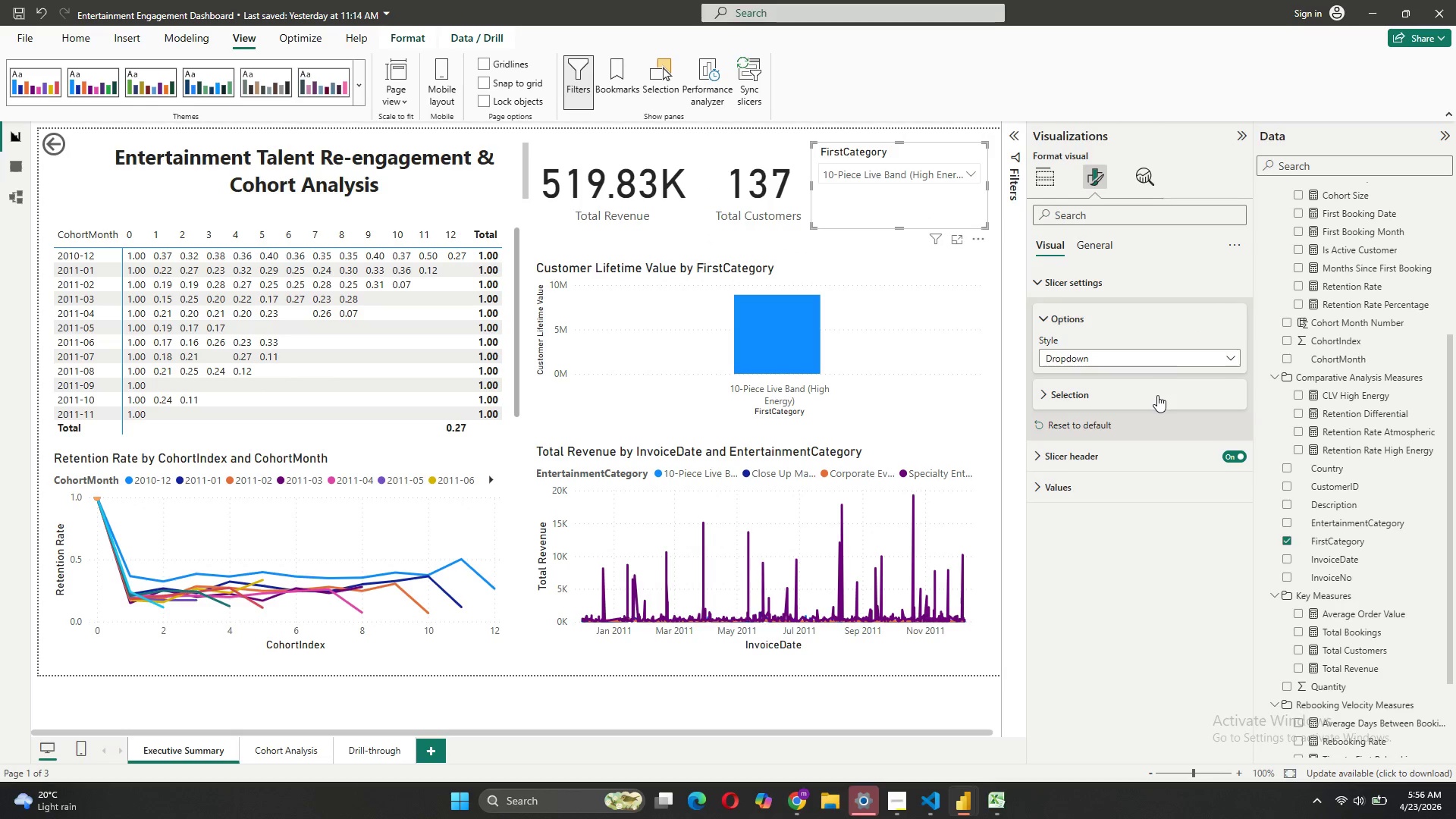 
left_click([1156, 397])
 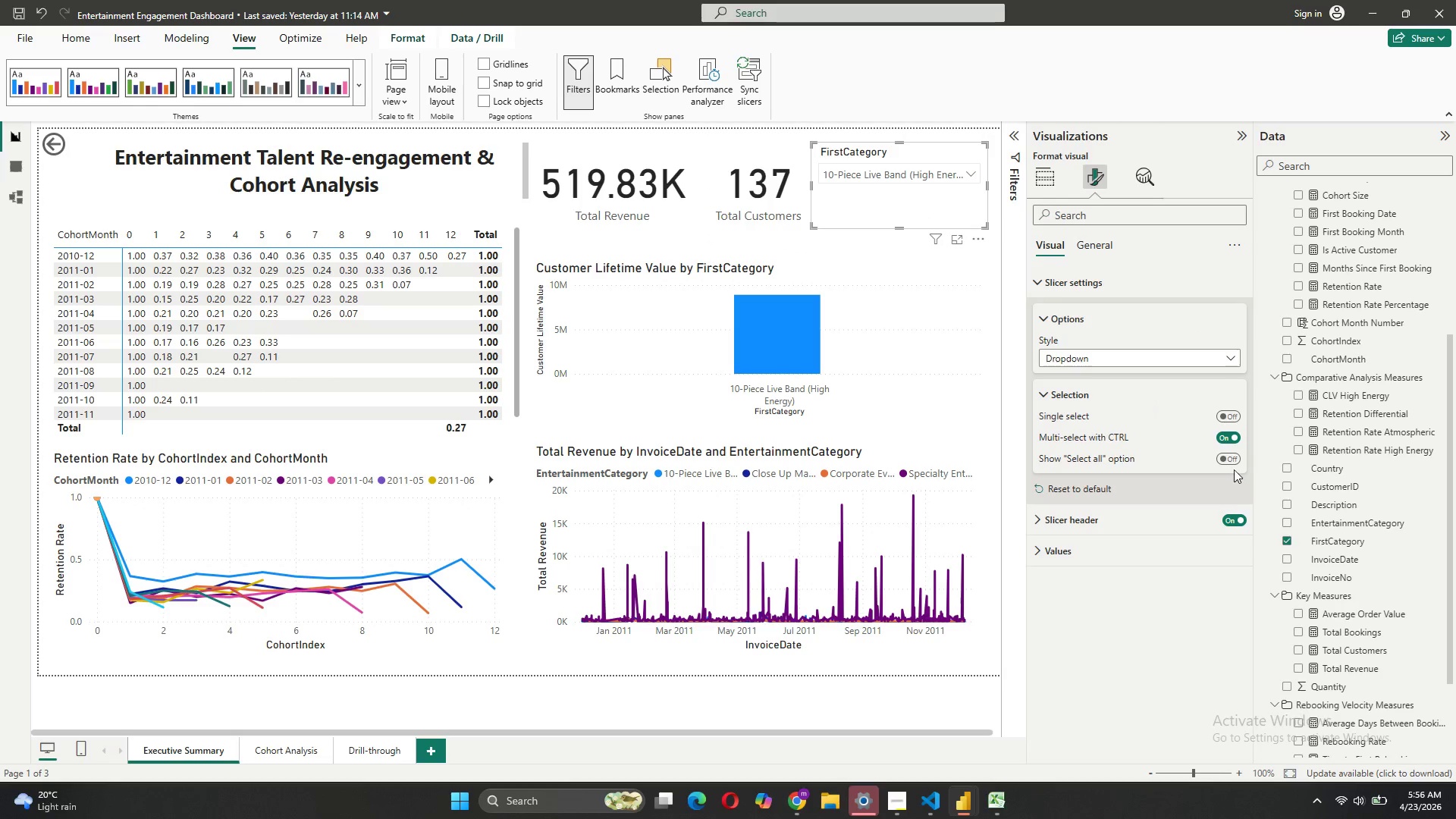 
left_click([1232, 463])
 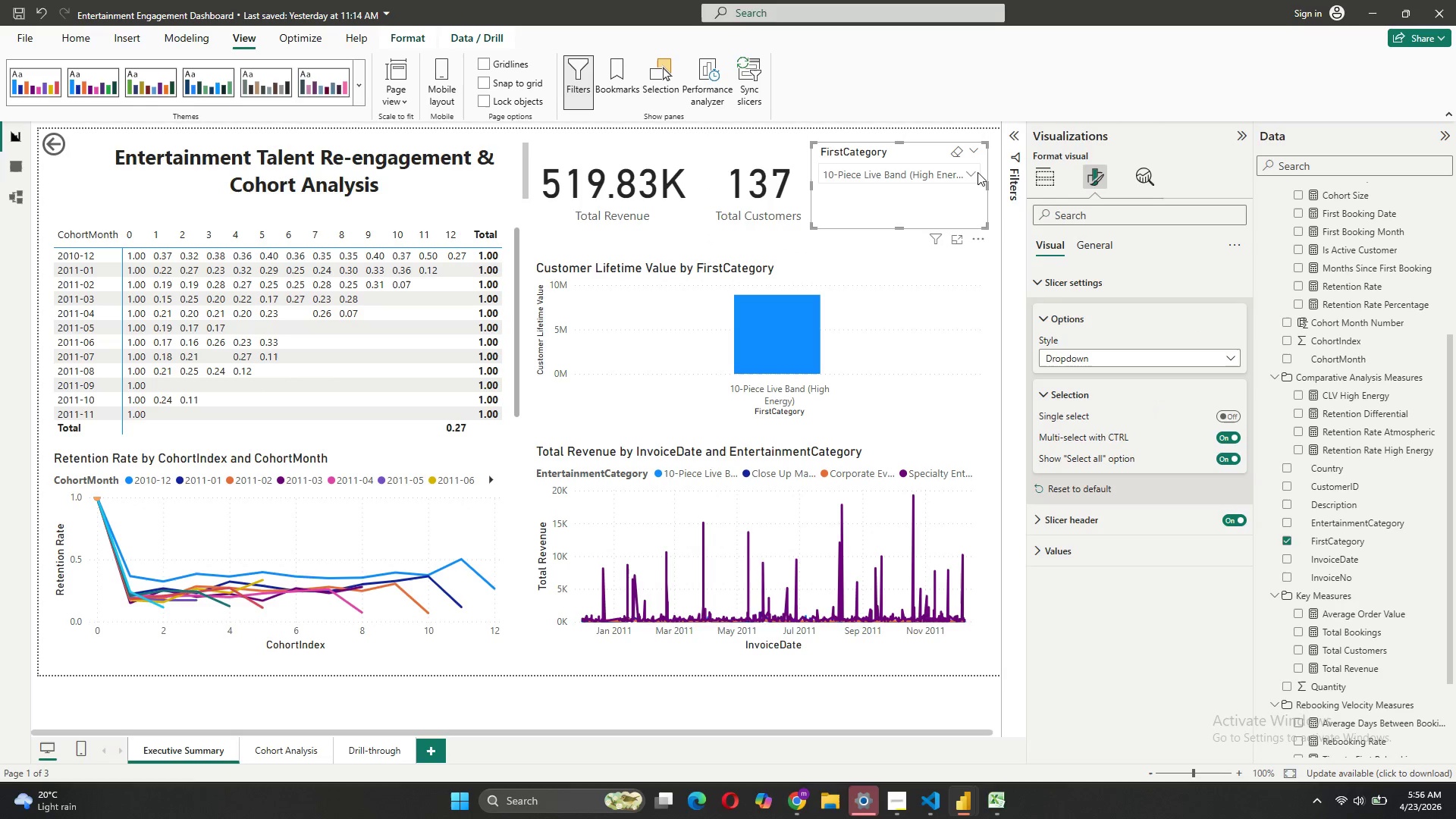 
left_click([977, 172])
 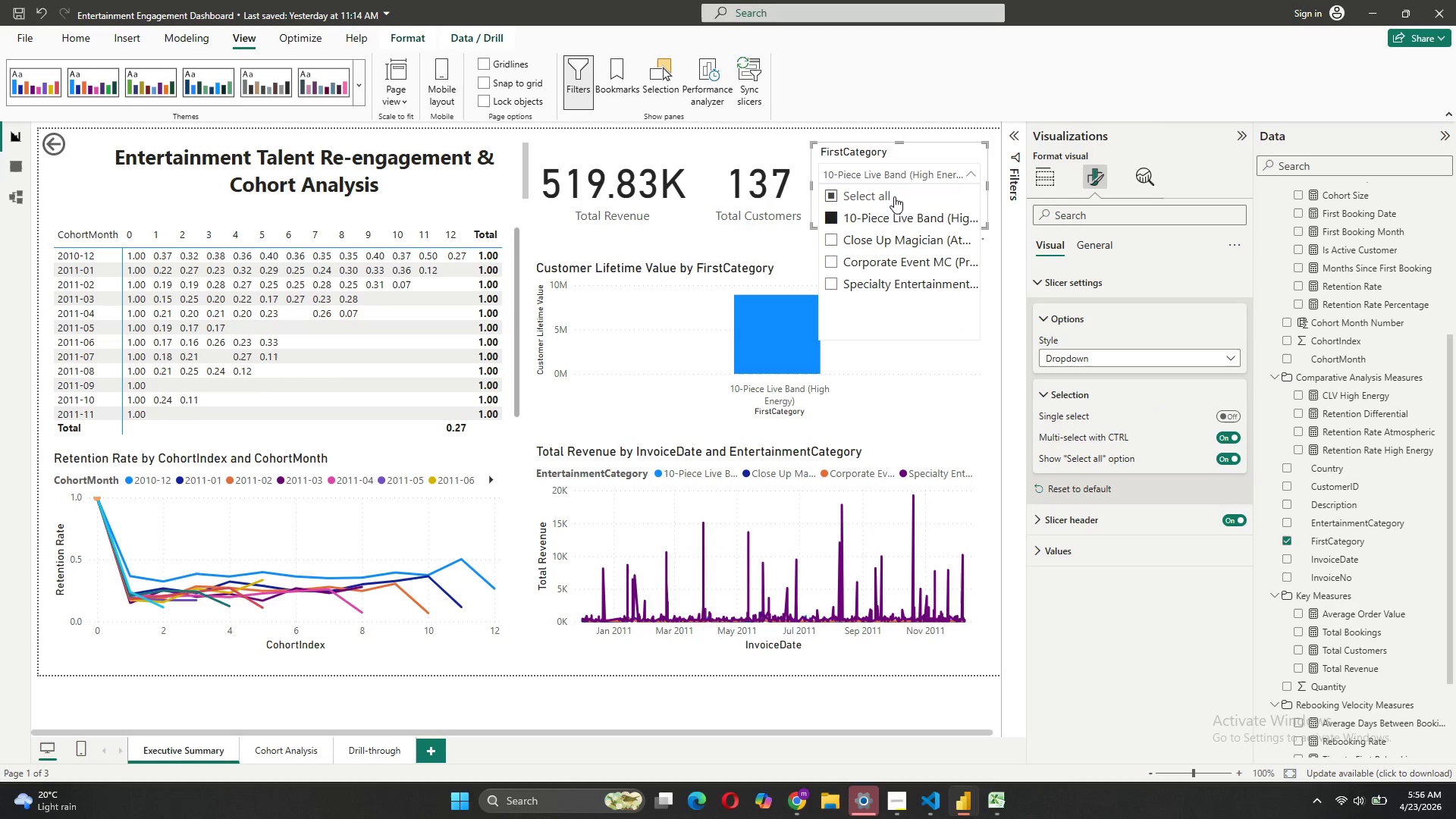 
left_click([893, 196])
 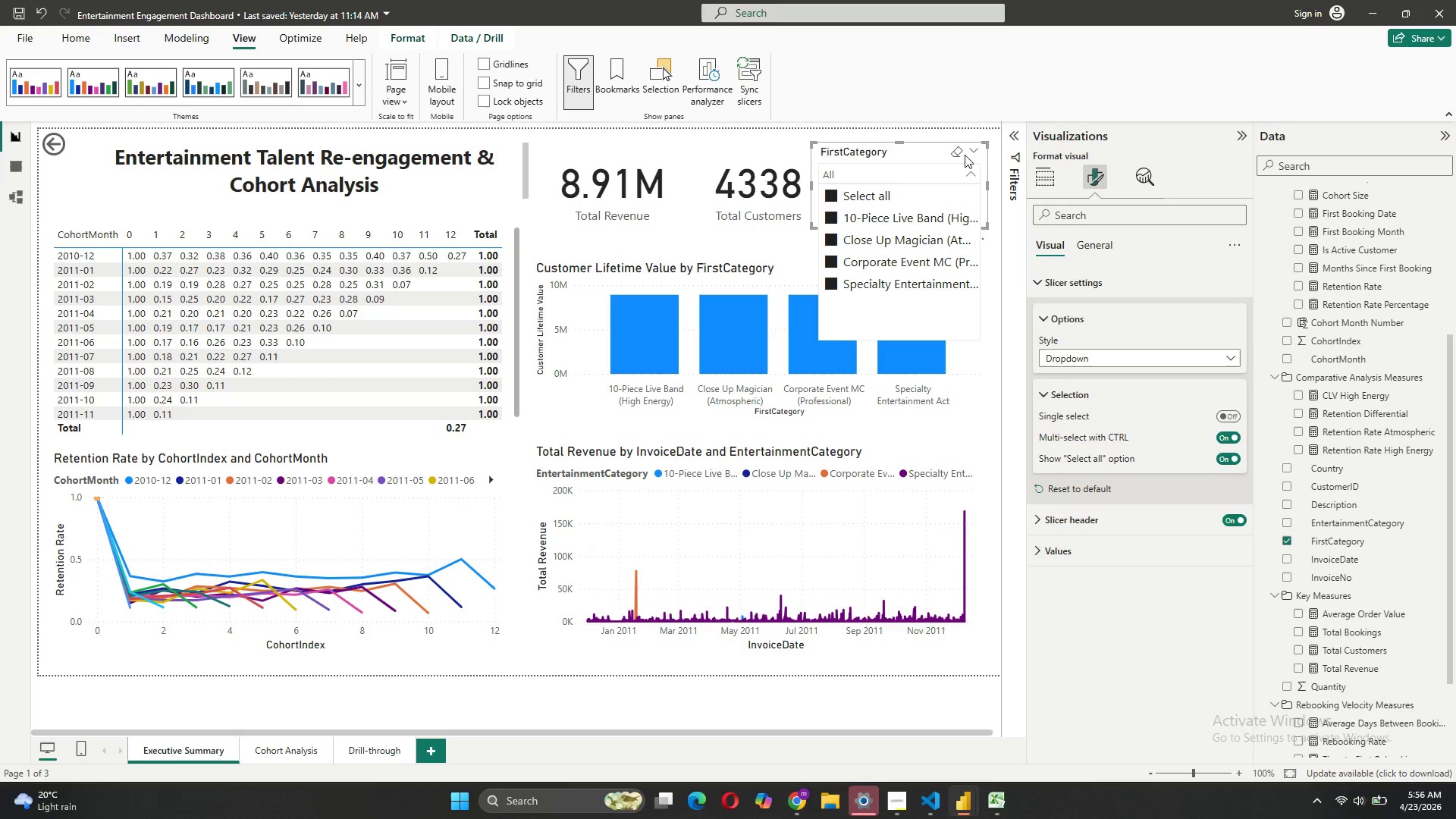 
left_click([974, 149])
 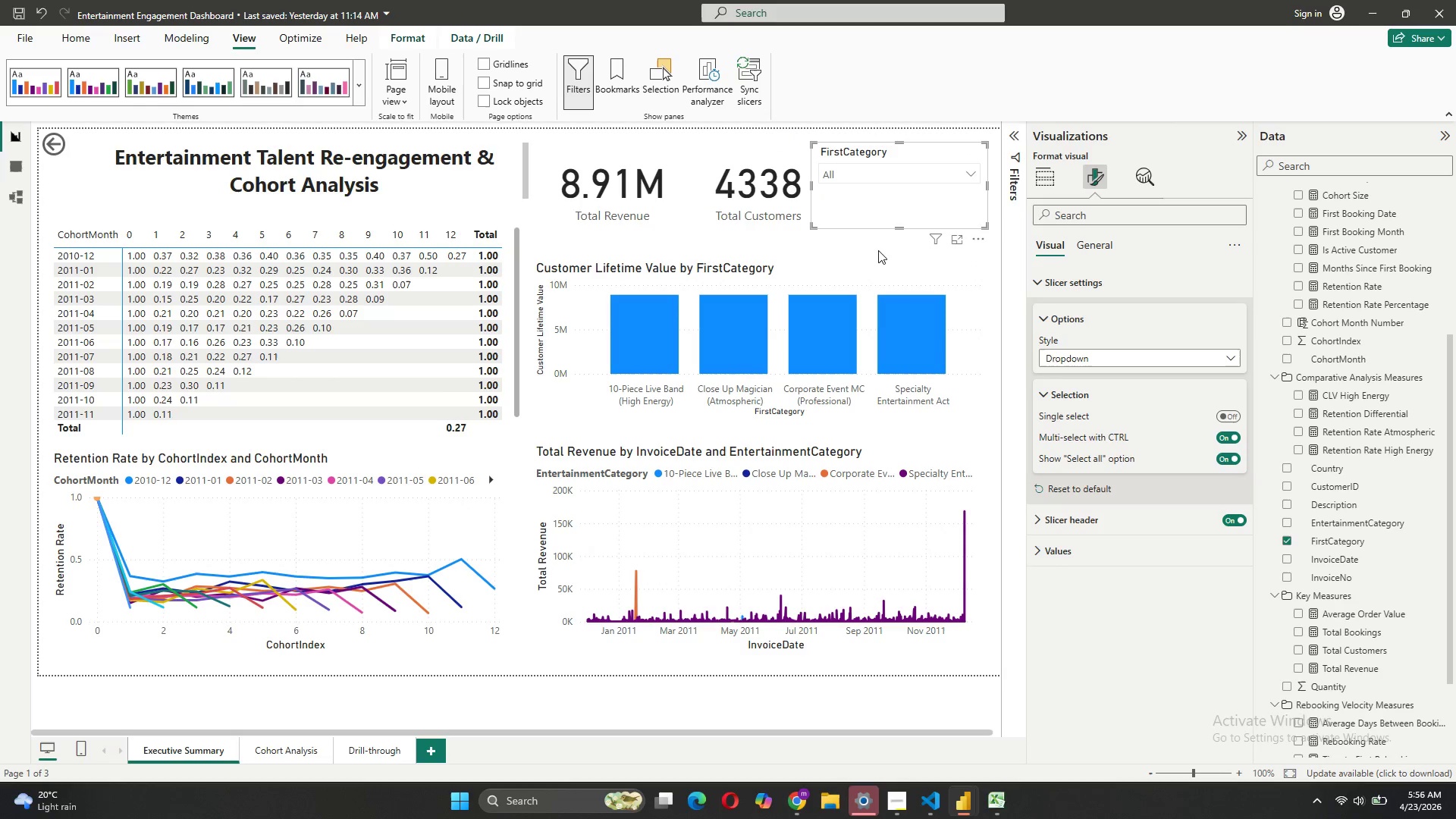 
left_click([875, 247])
 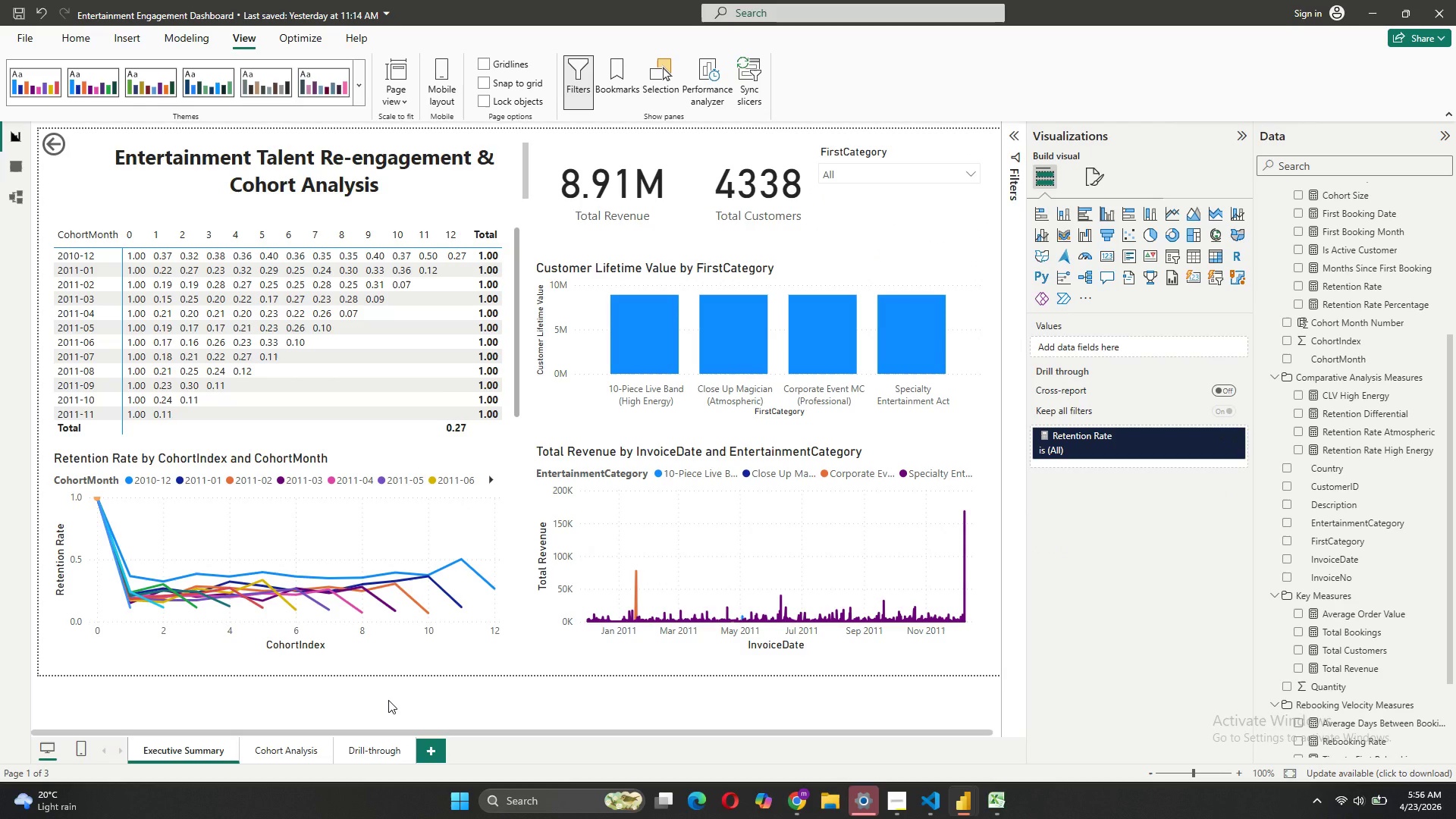 
wait(24.62)
 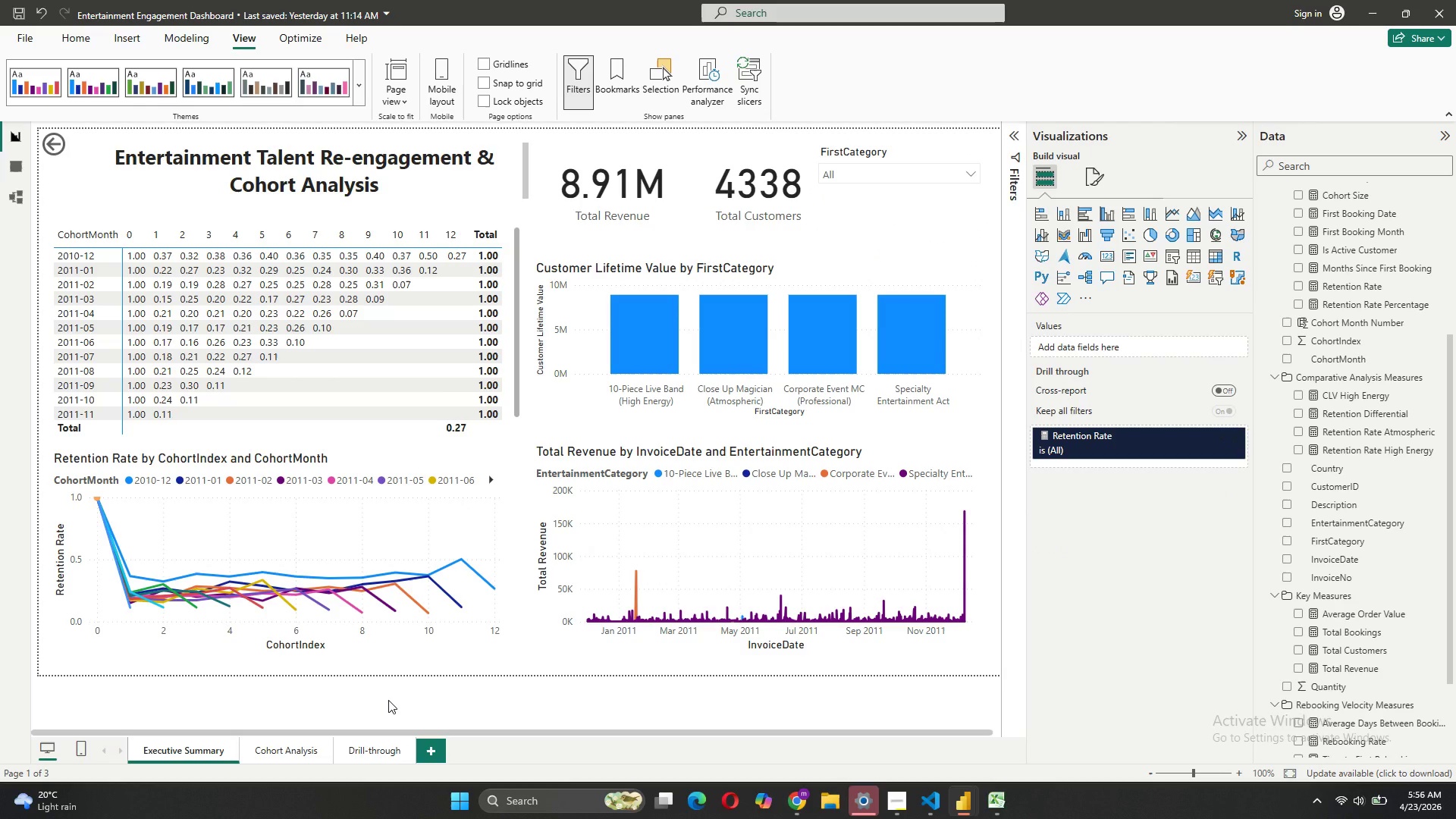 
left_click([340, 572])
 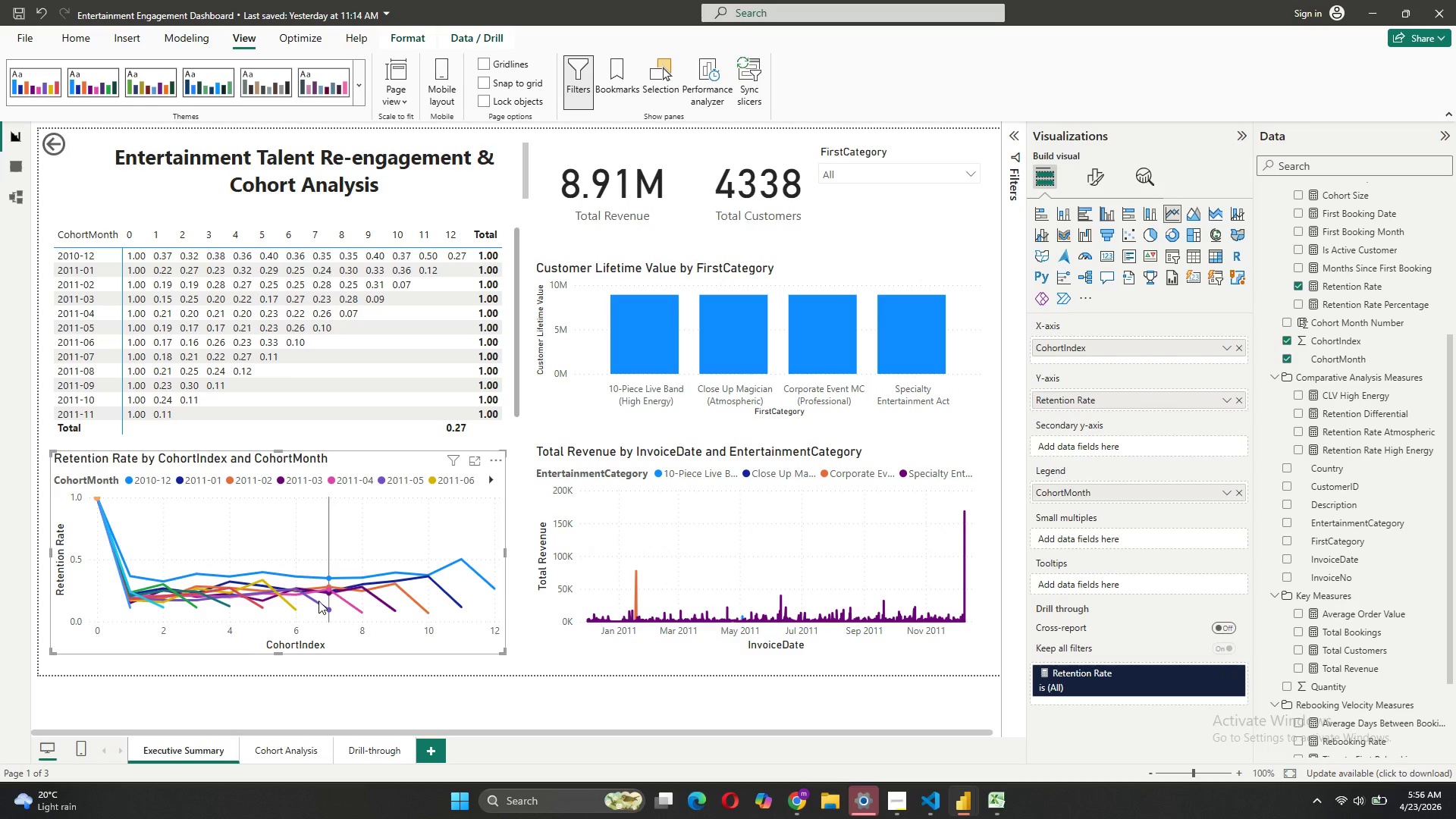 
left_click([327, 589])
 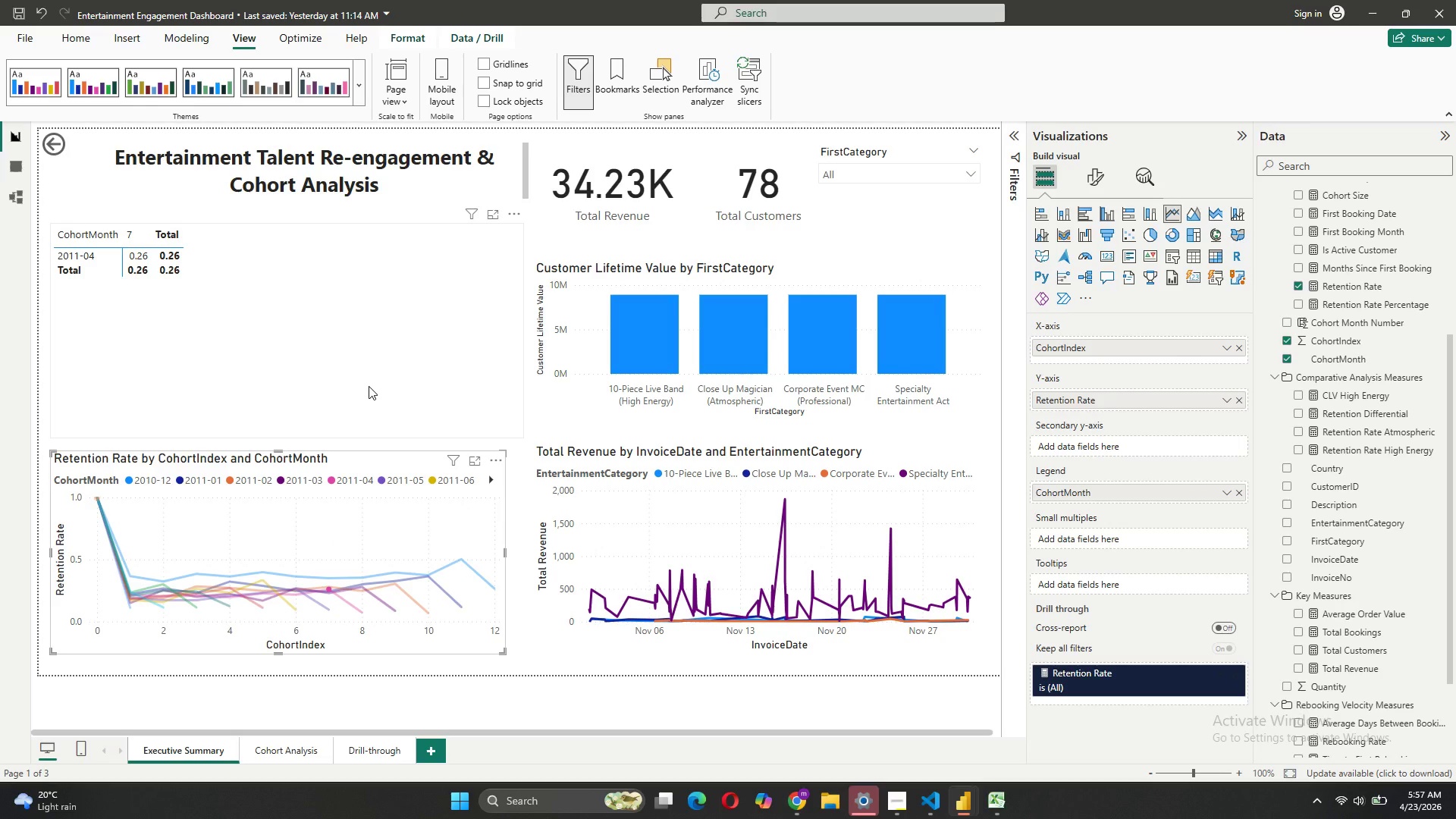 
wait(48.27)
 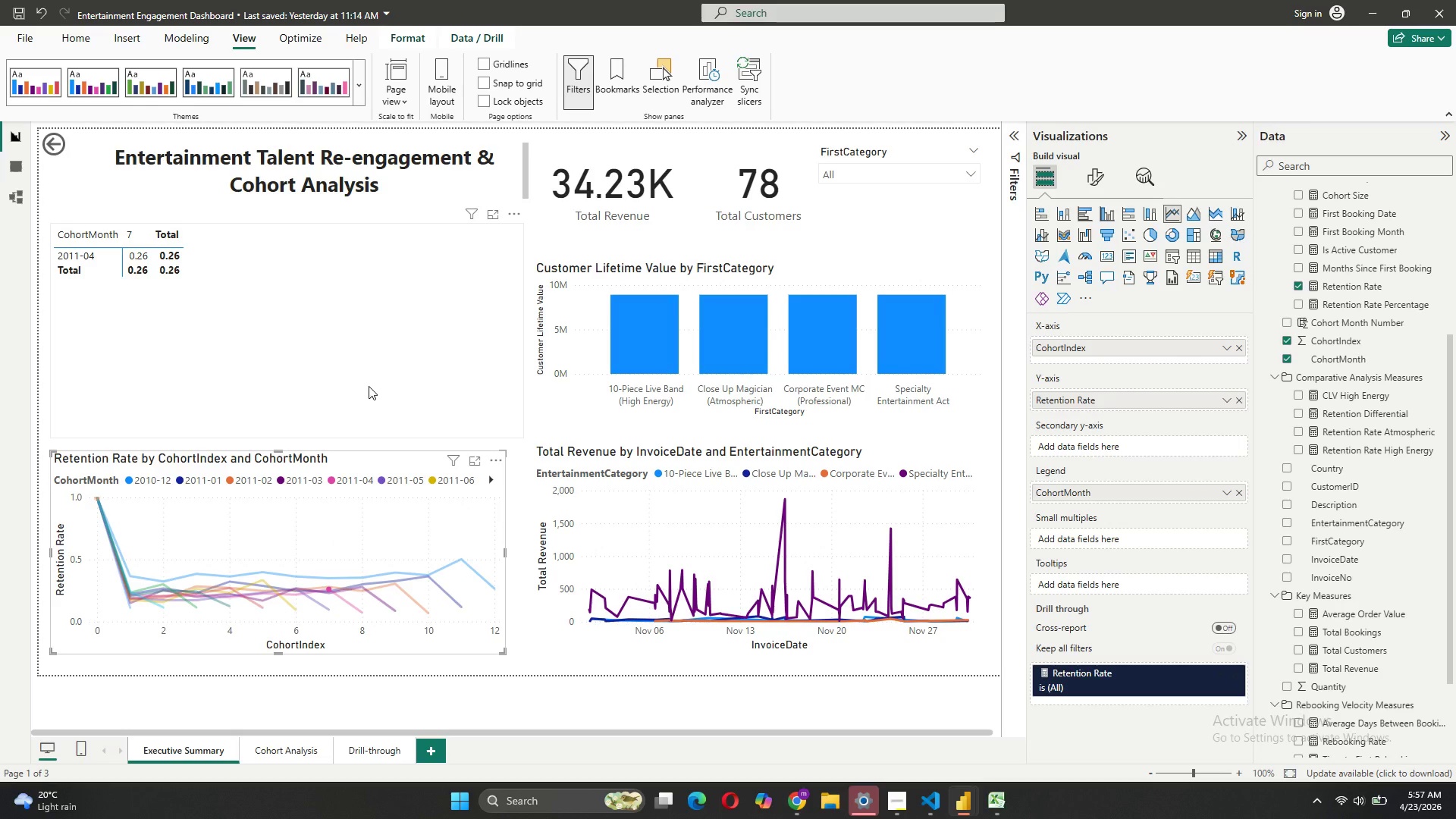 
left_click([285, 752])
 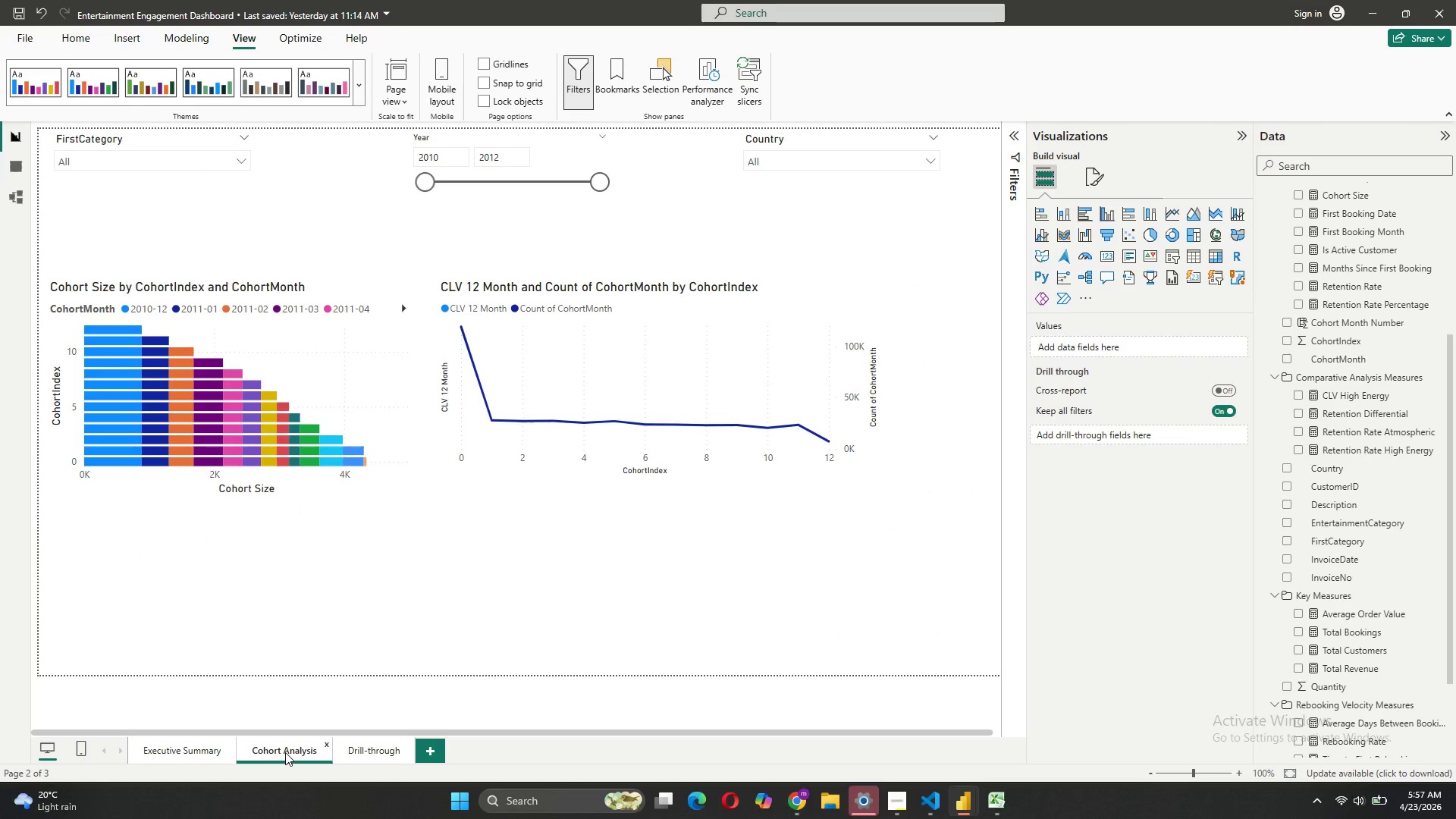 
left_click([362, 743])
 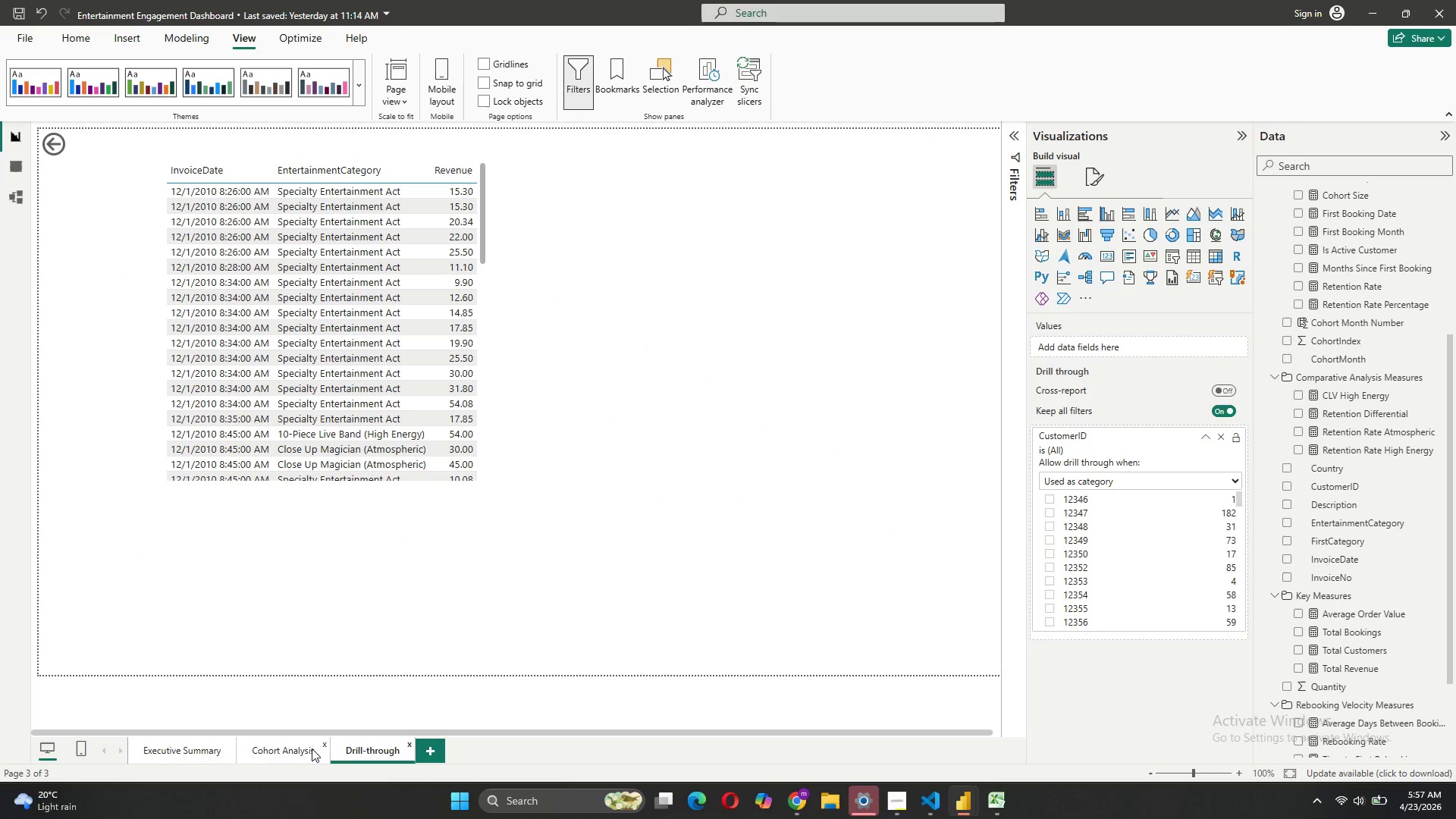 
left_click([294, 751])
 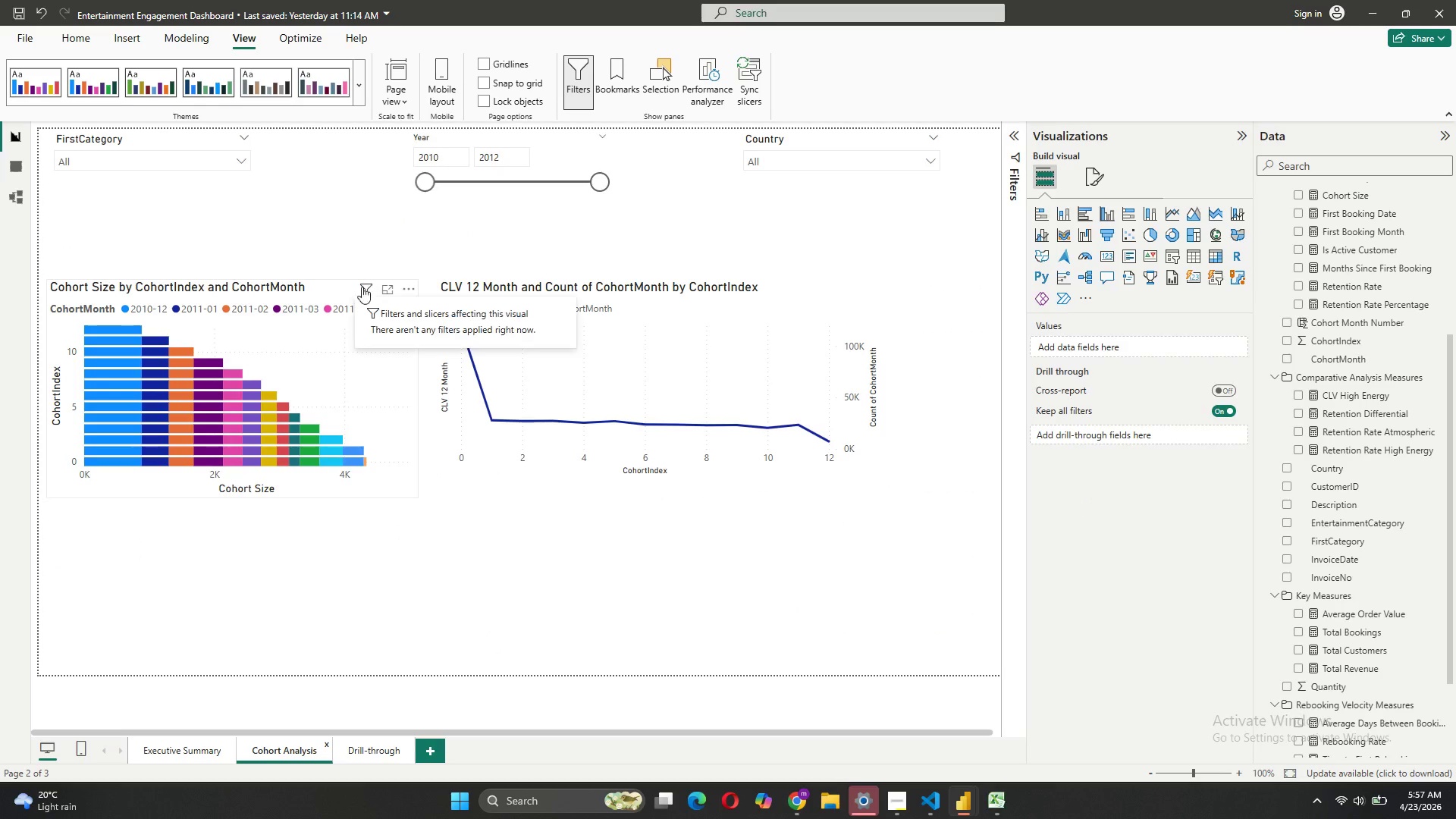 
wait(5.09)
 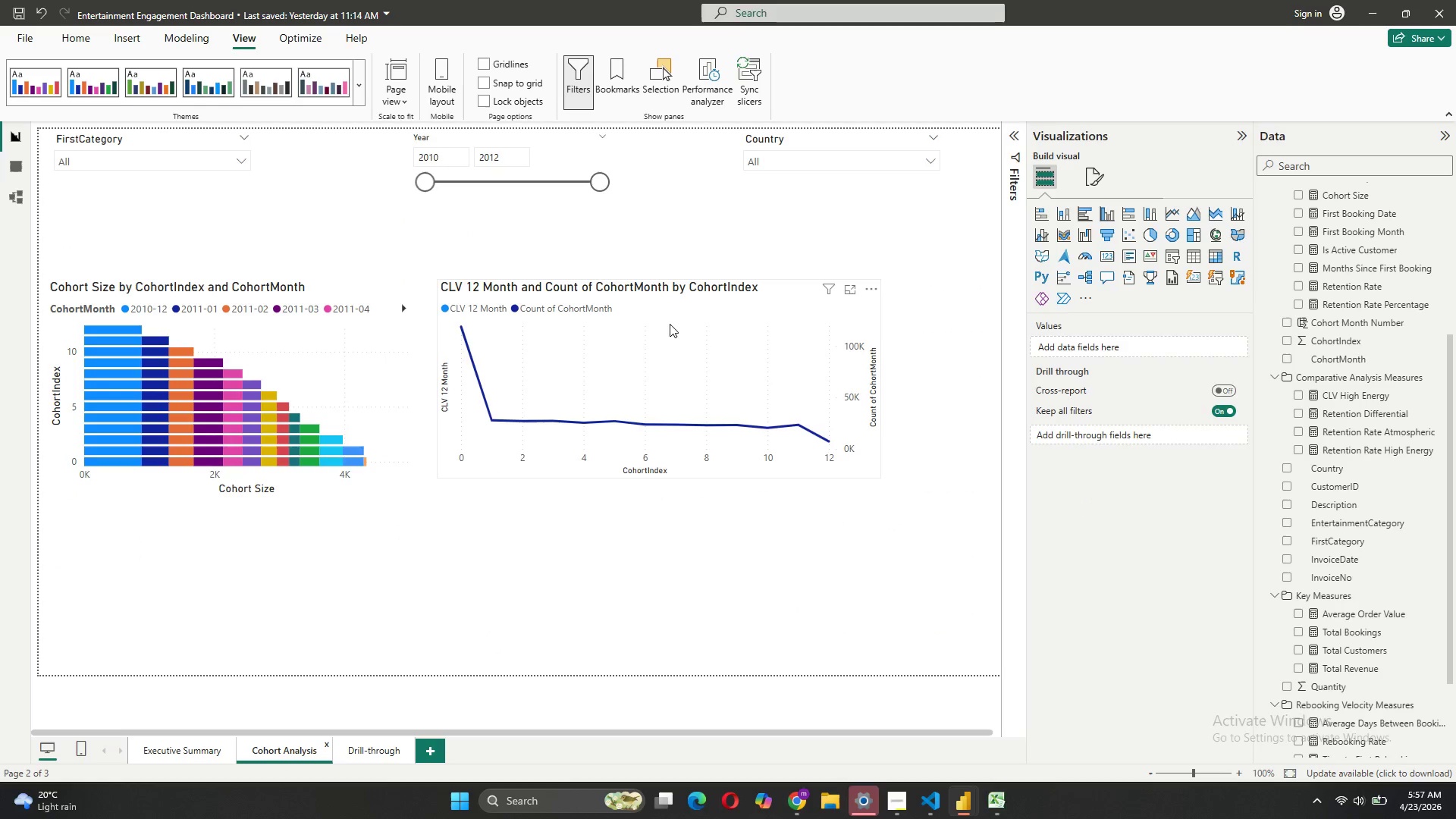 
left_click([165, 750])
 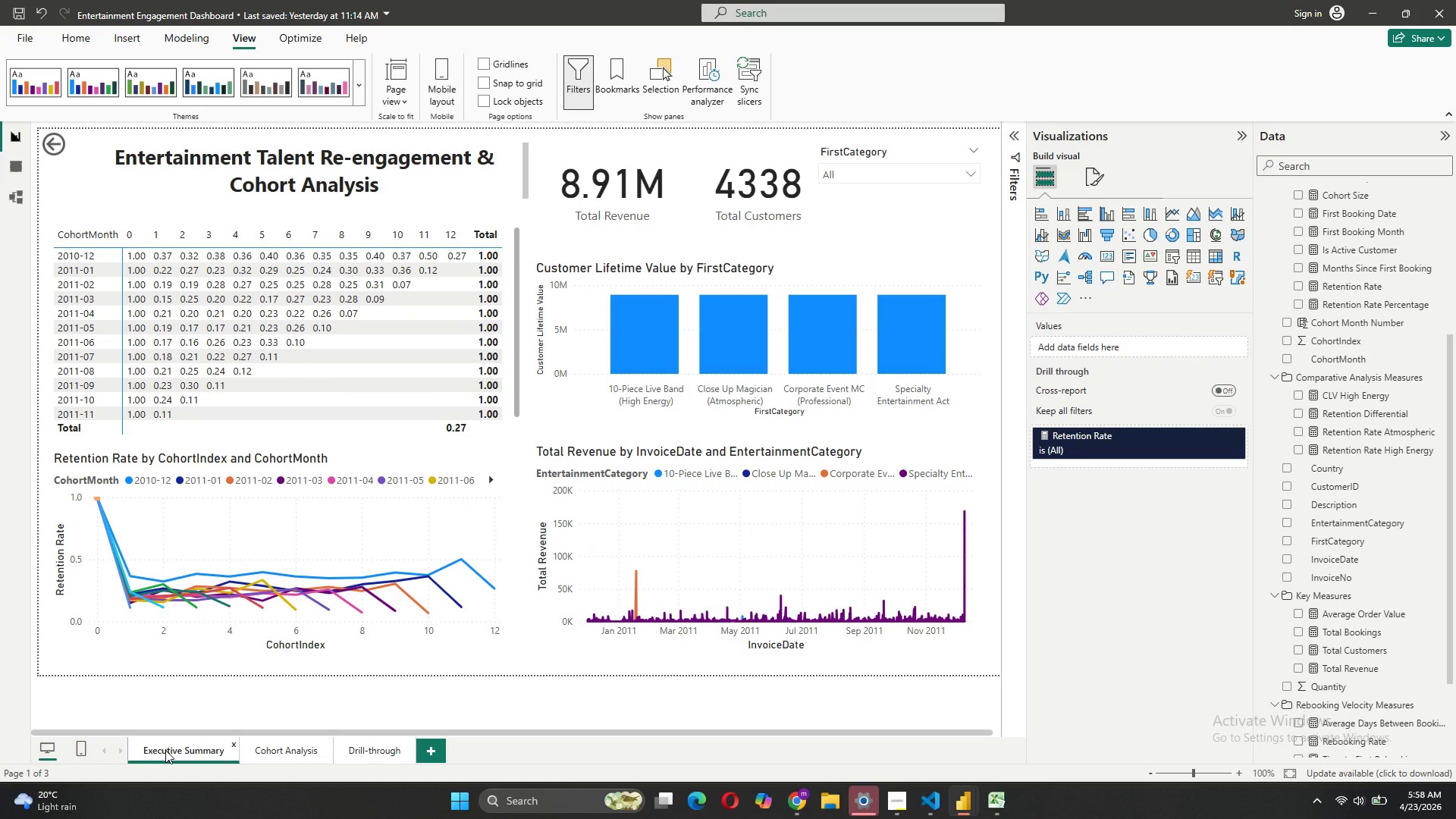 
wait(32.28)
 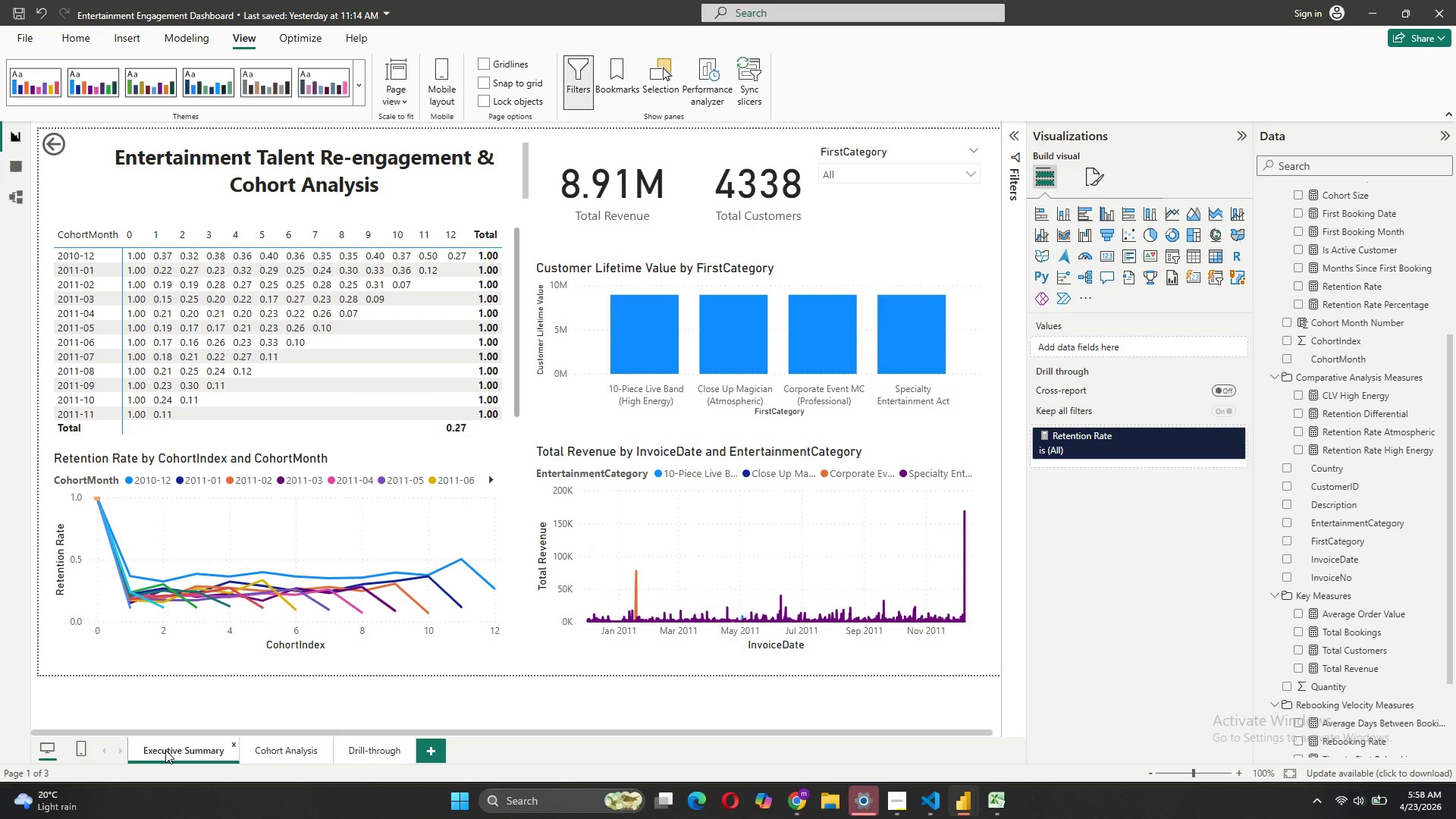 
left_click([262, 574])
 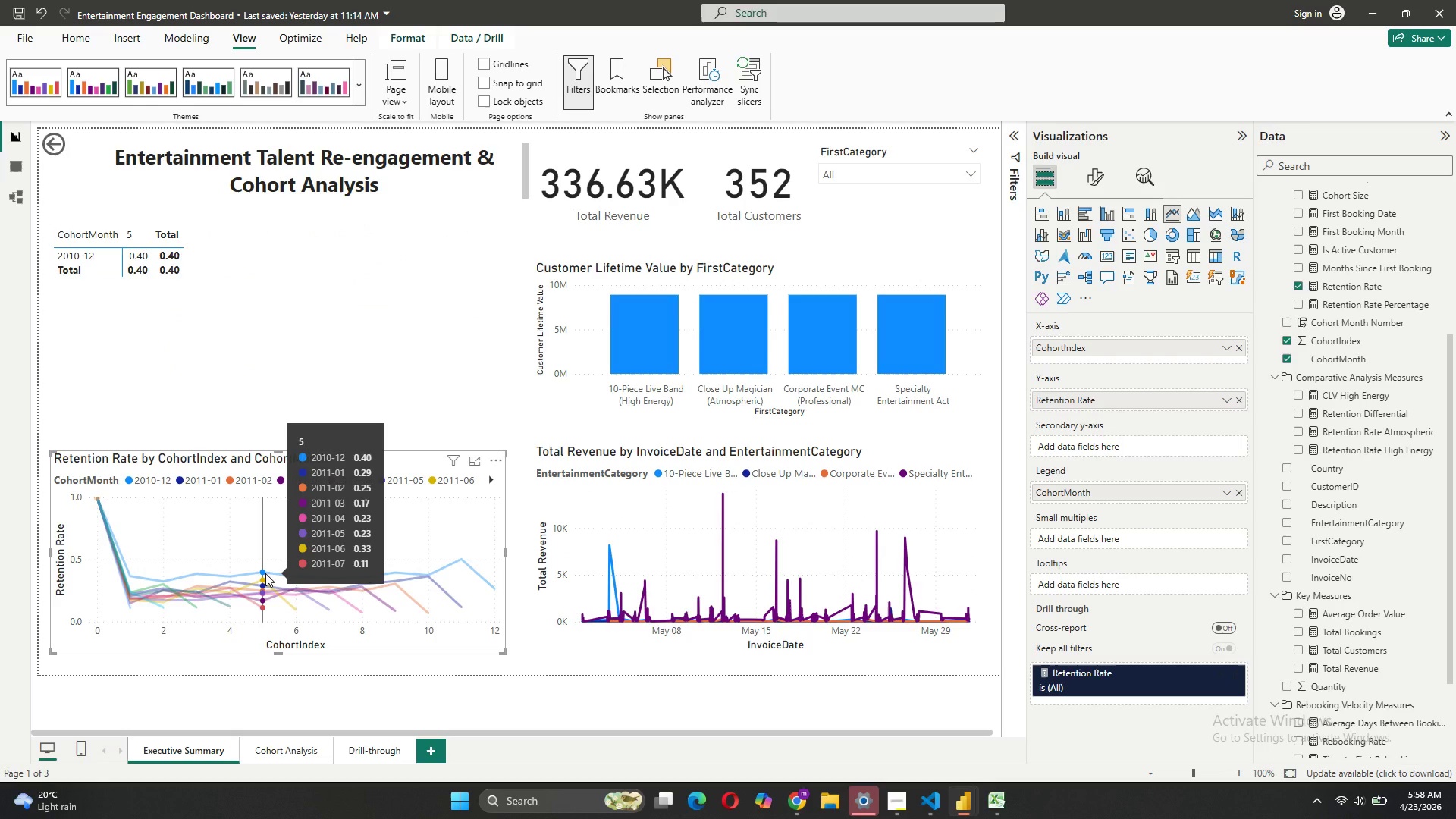 
wait(5.77)
 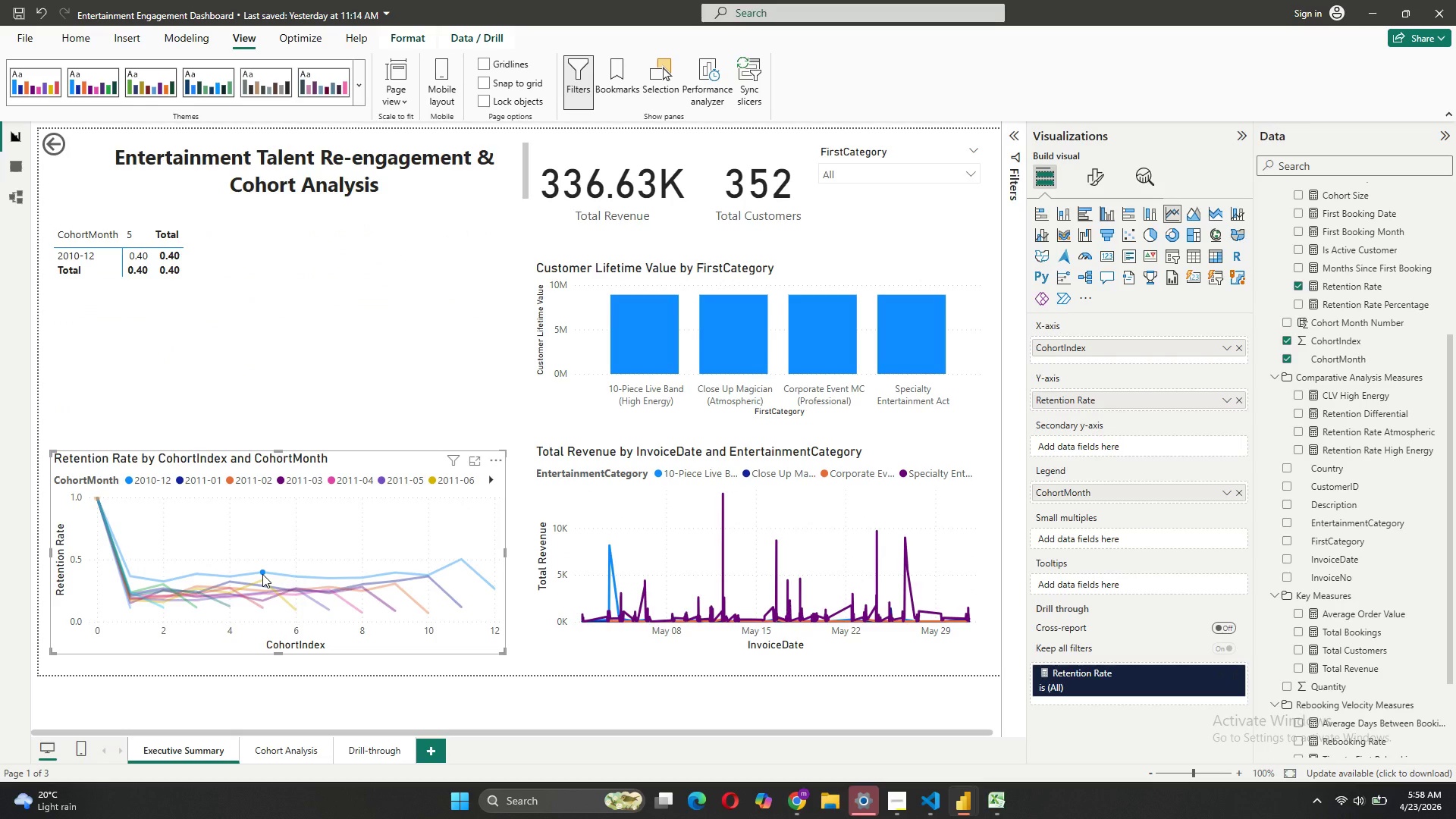 
right_click([265, 573])
 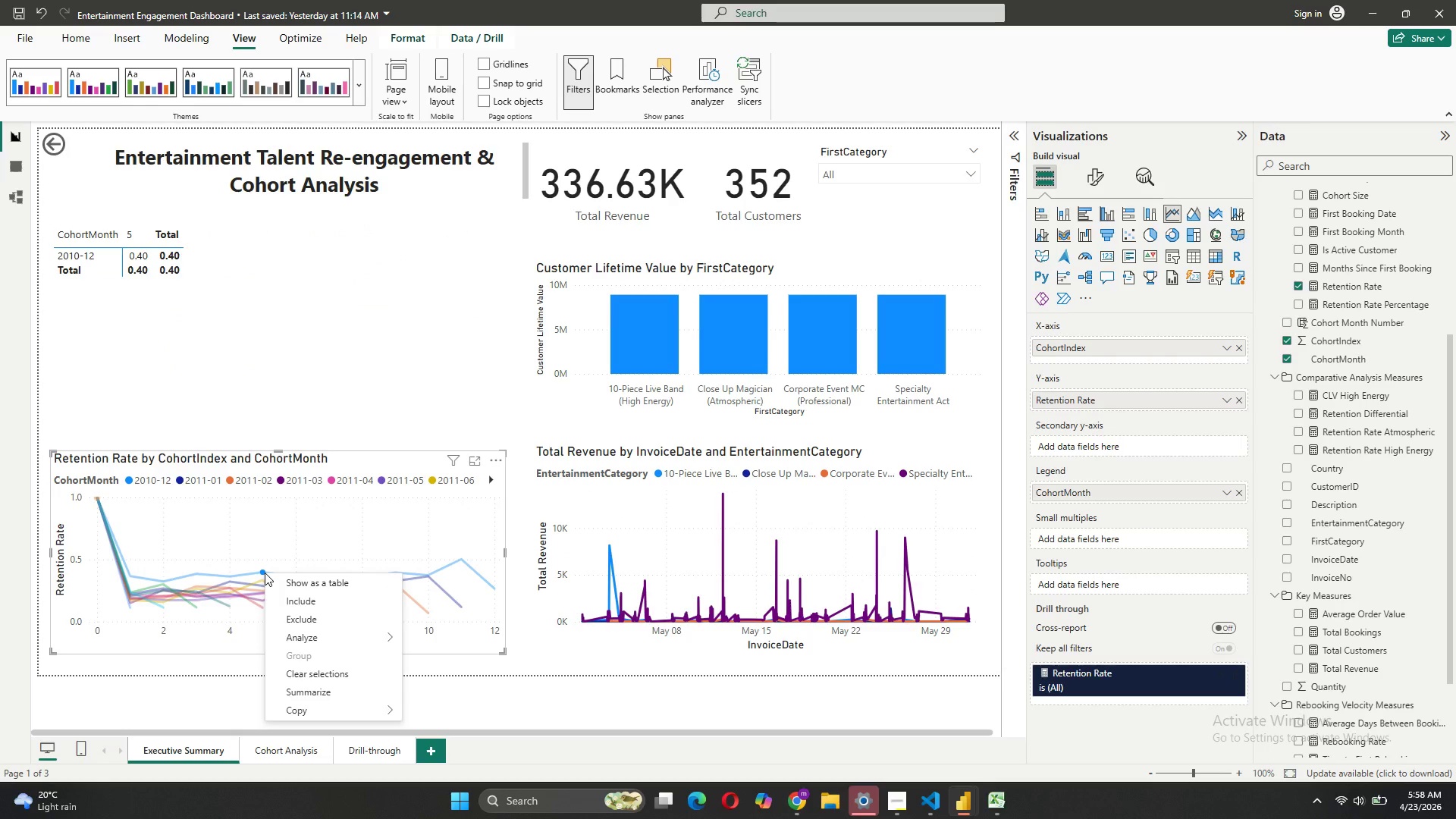 
left_click([265, 573])
 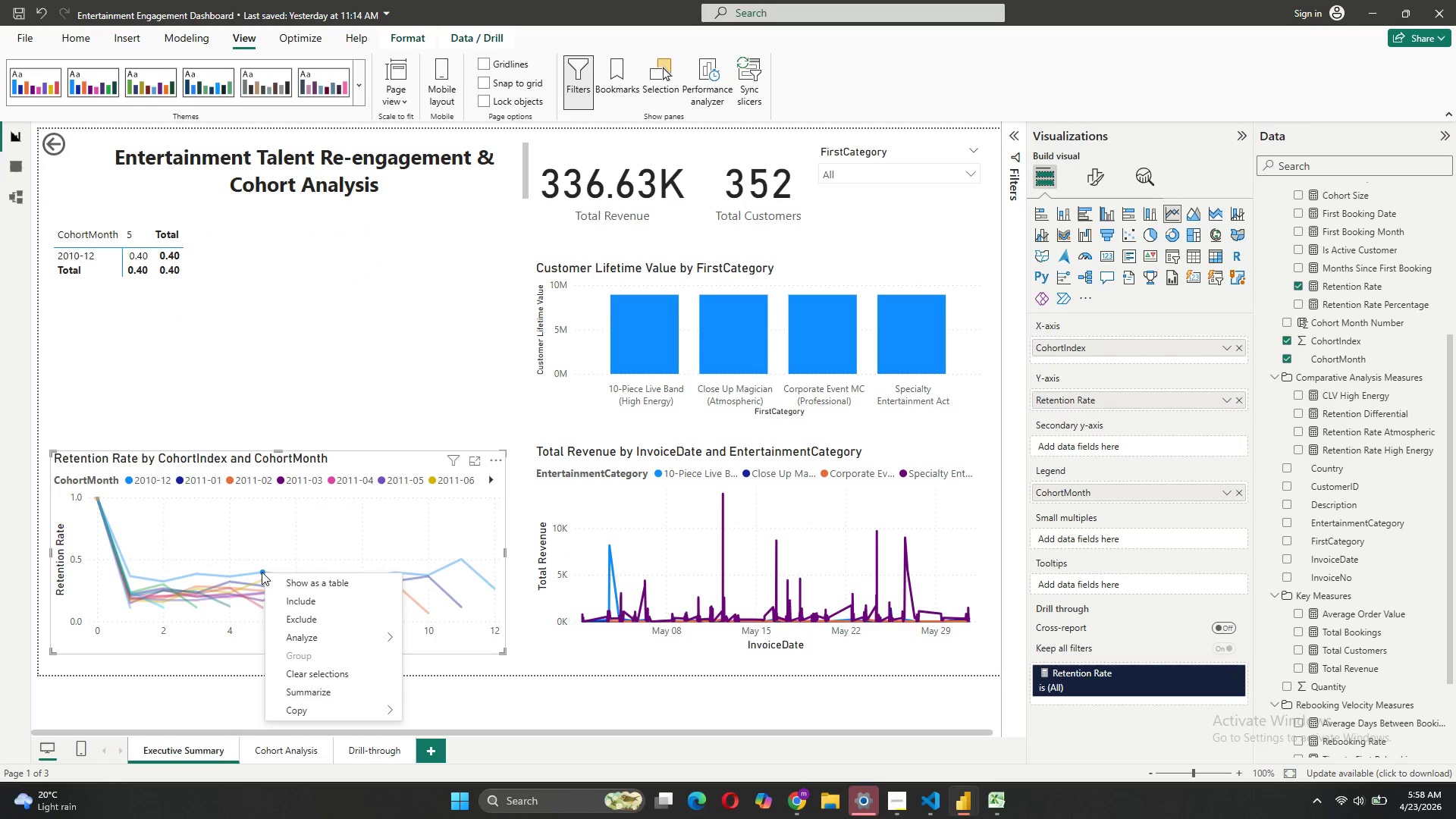 
left_click([262, 572])
 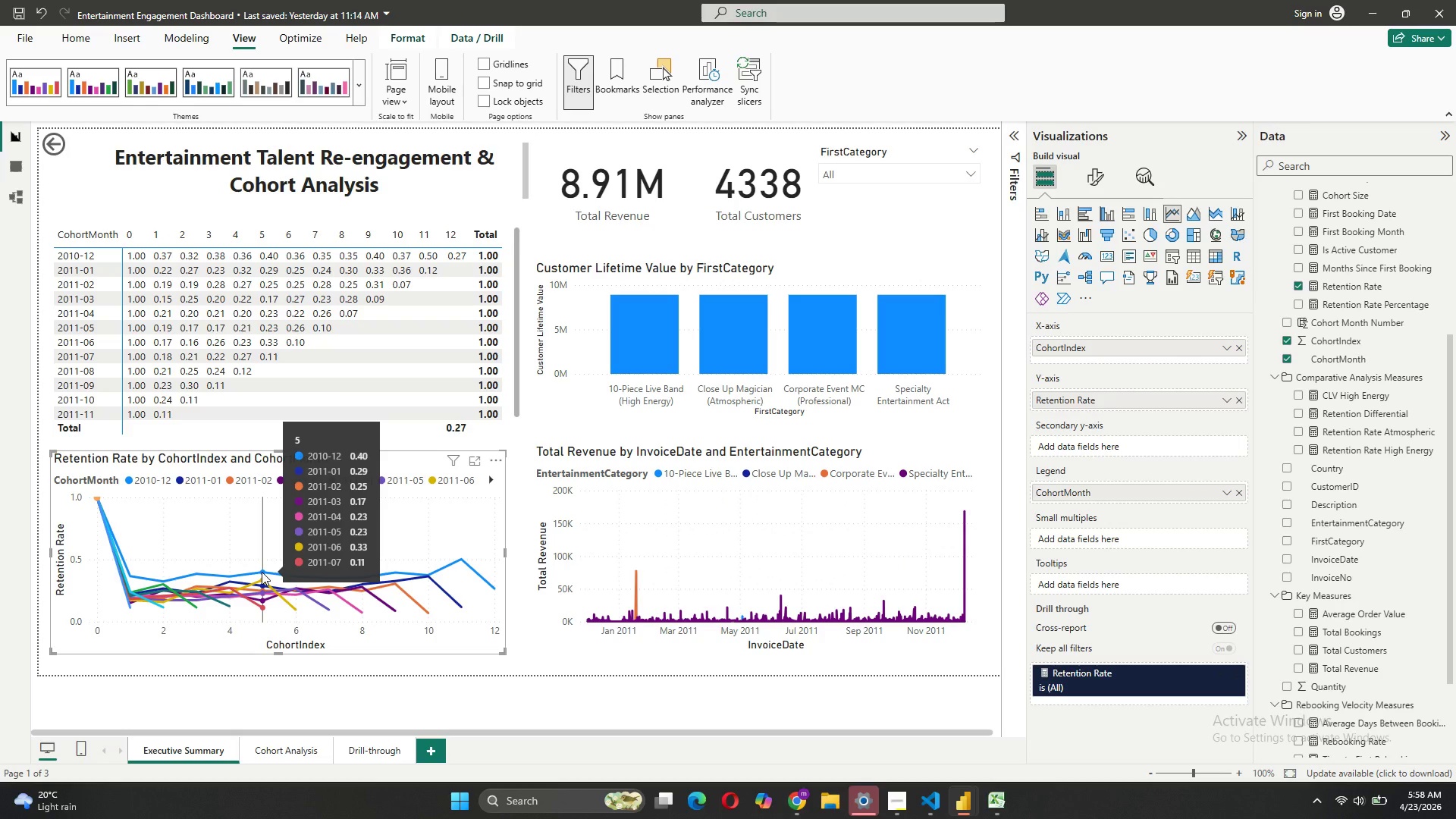 
wait(22.83)
 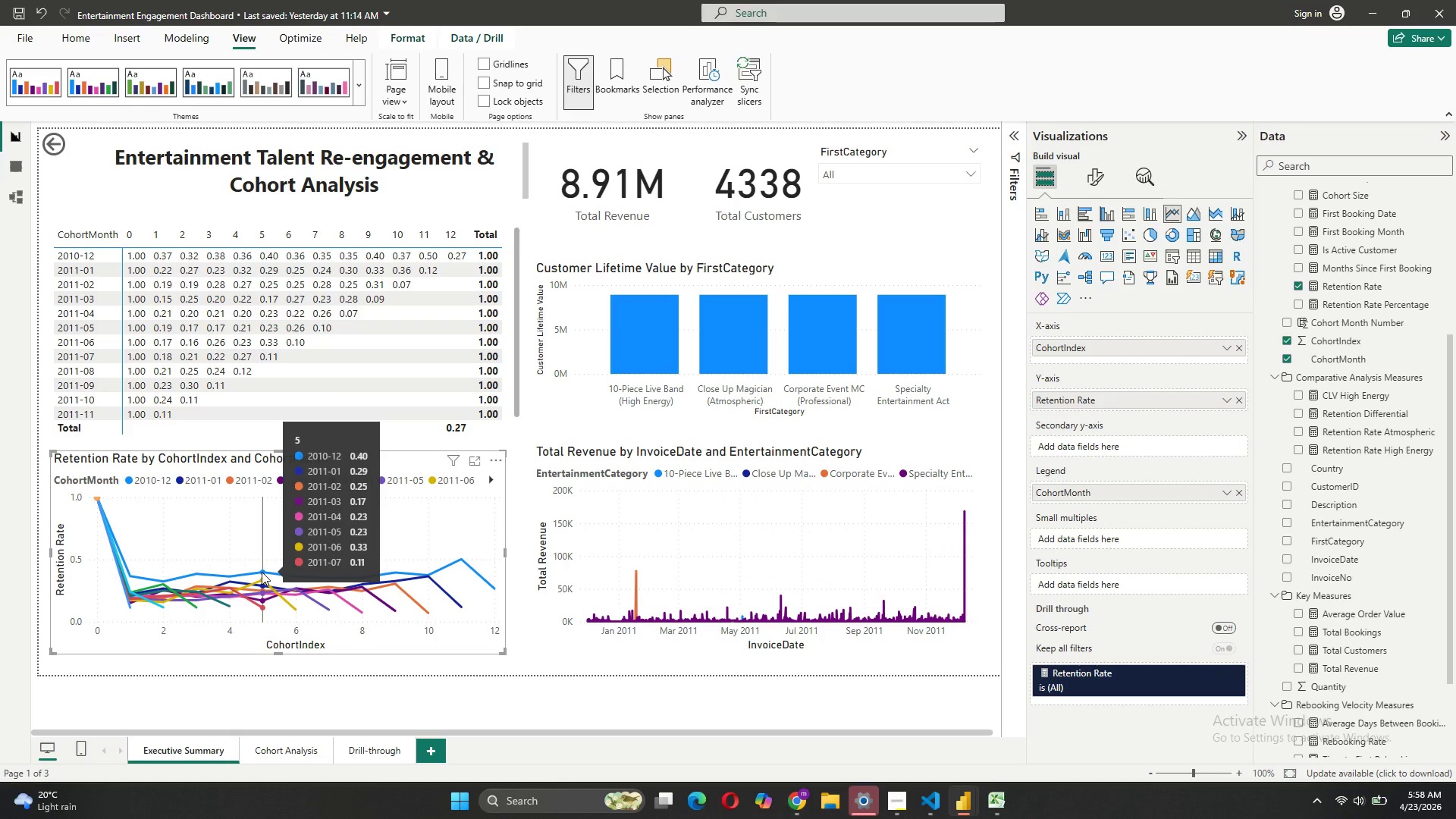 
left_click([533, 425])
 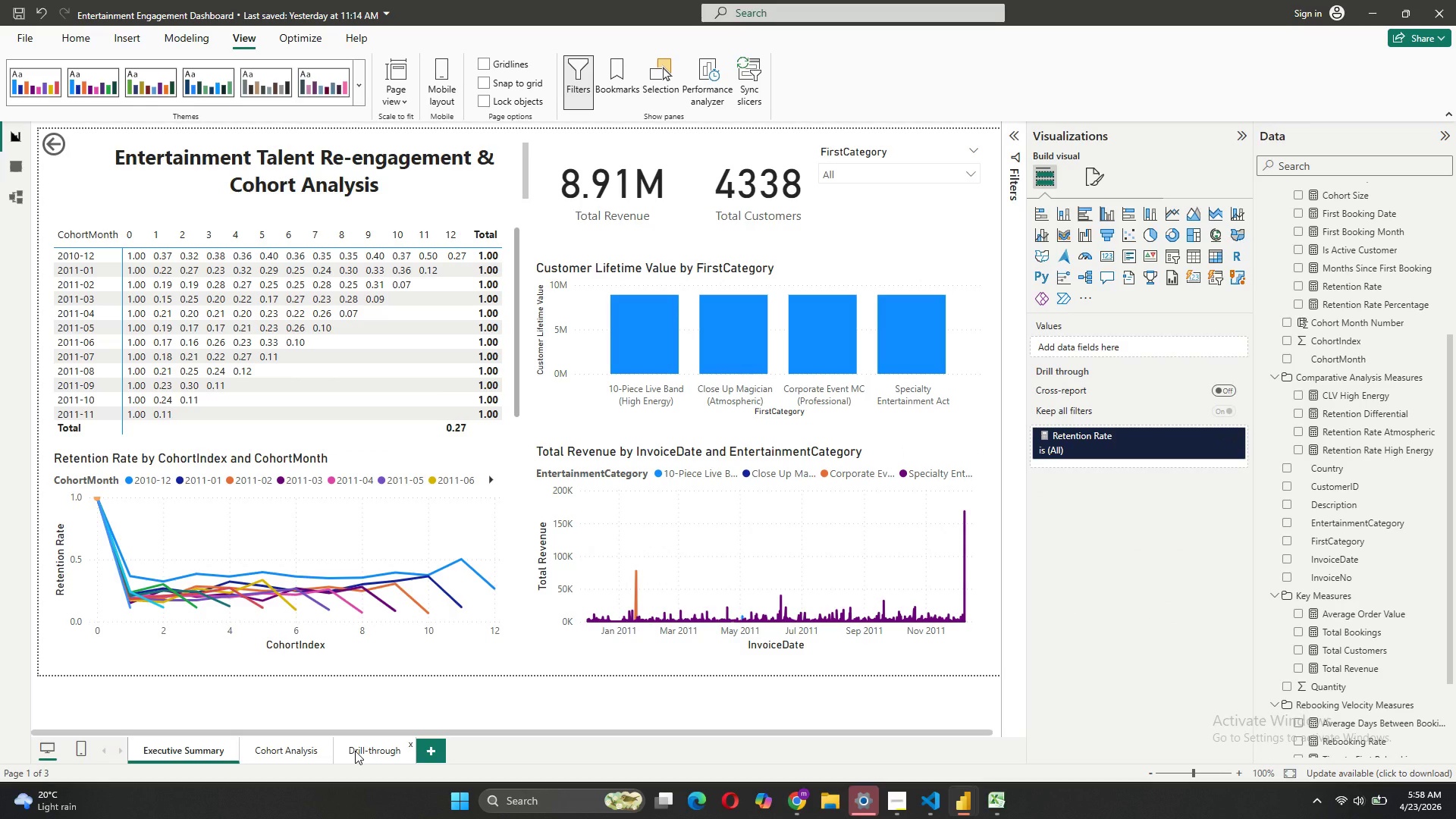 
left_click([355, 751])
 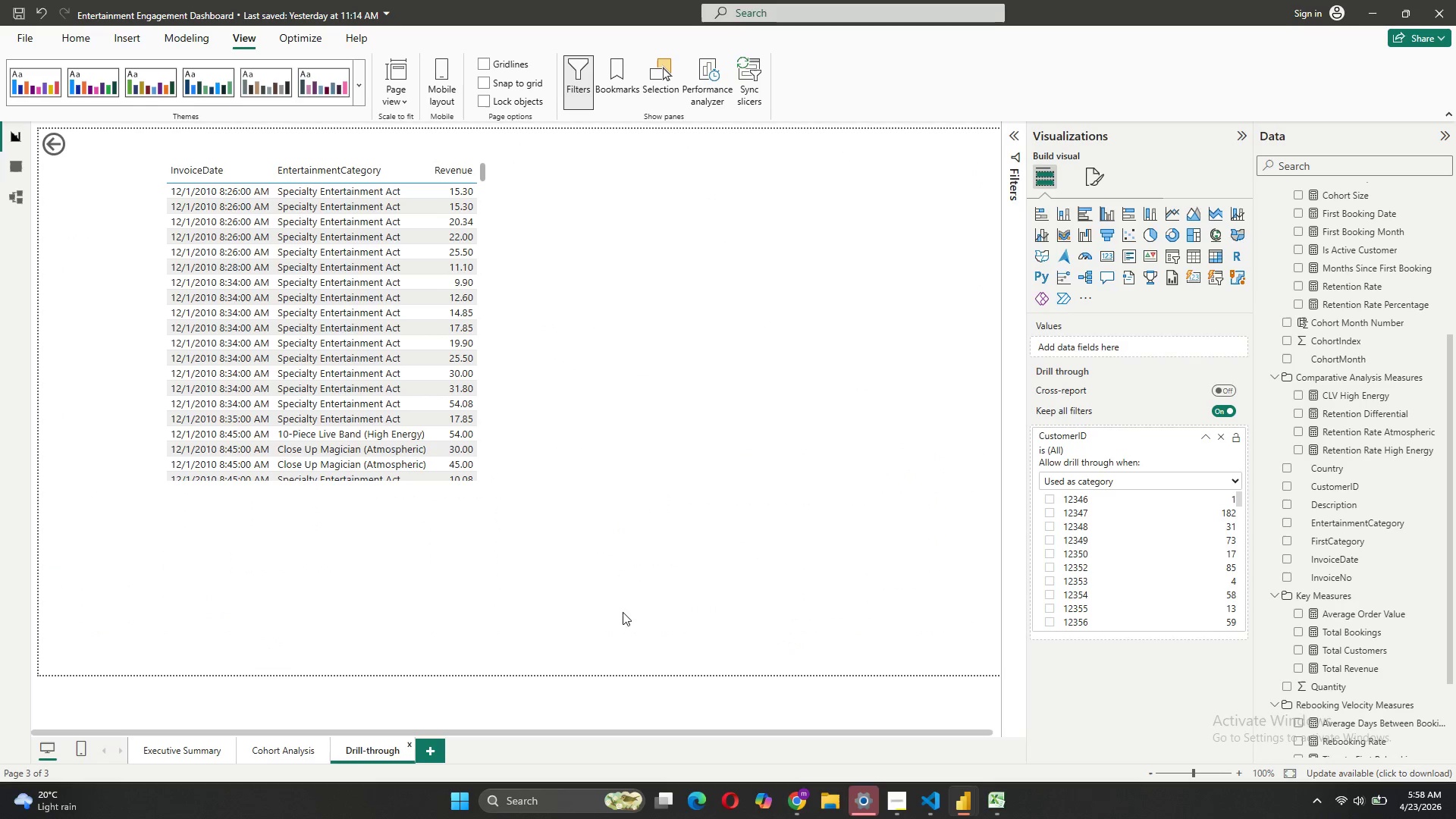 
left_click([1143, 485])
 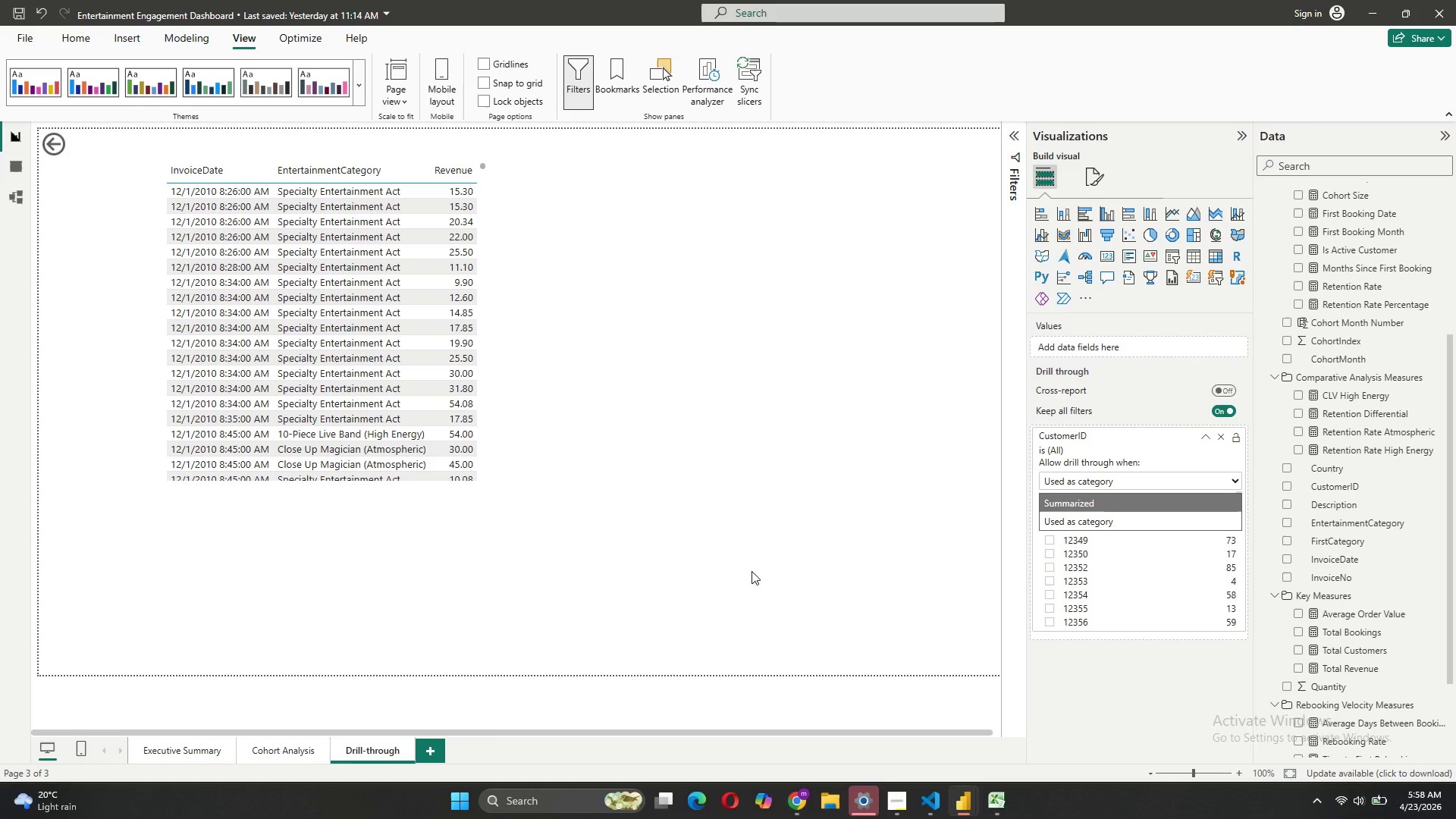 
left_click([266, 762])
 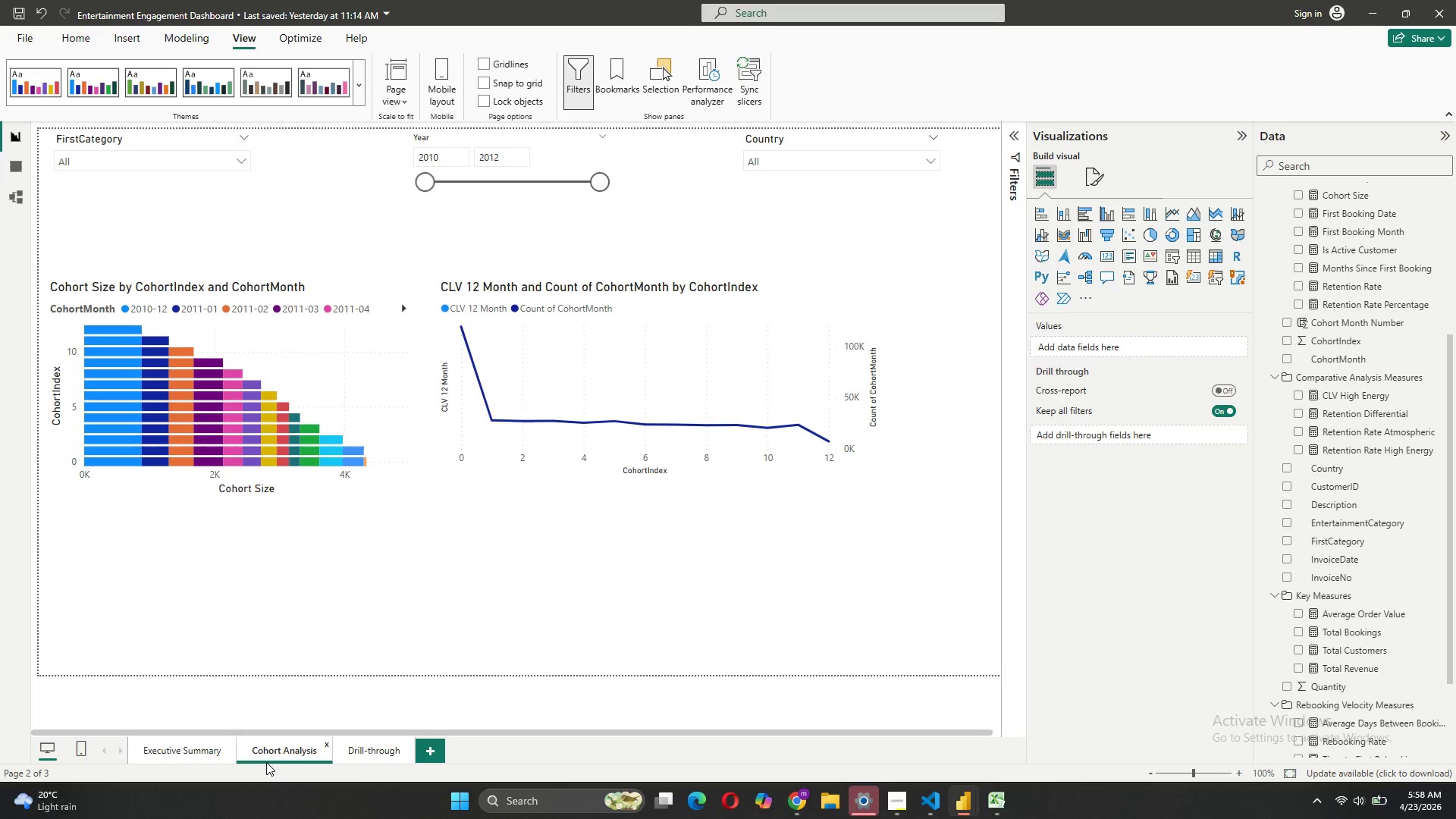 
left_click([172, 749])
 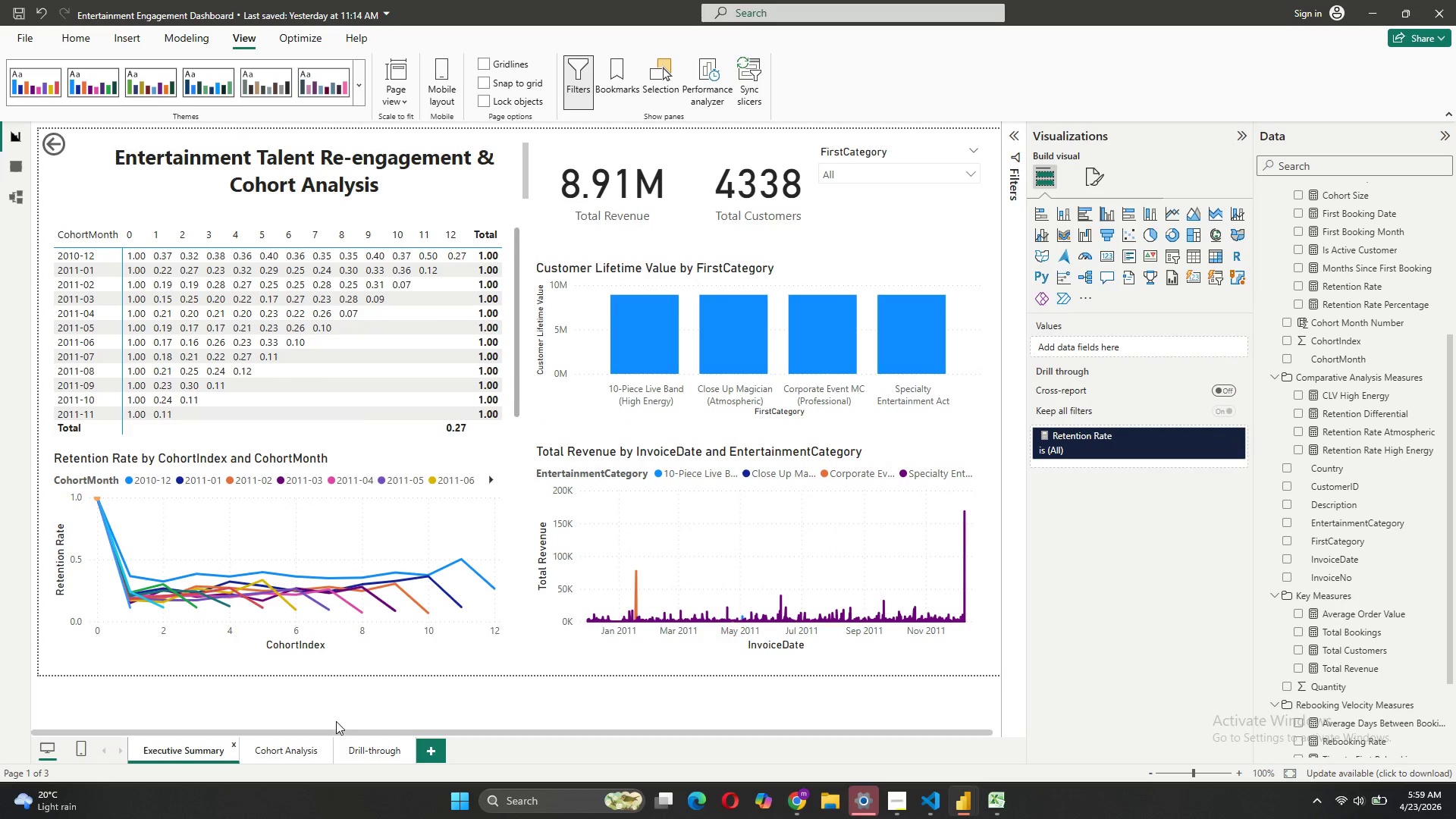 
left_click([278, 756])
 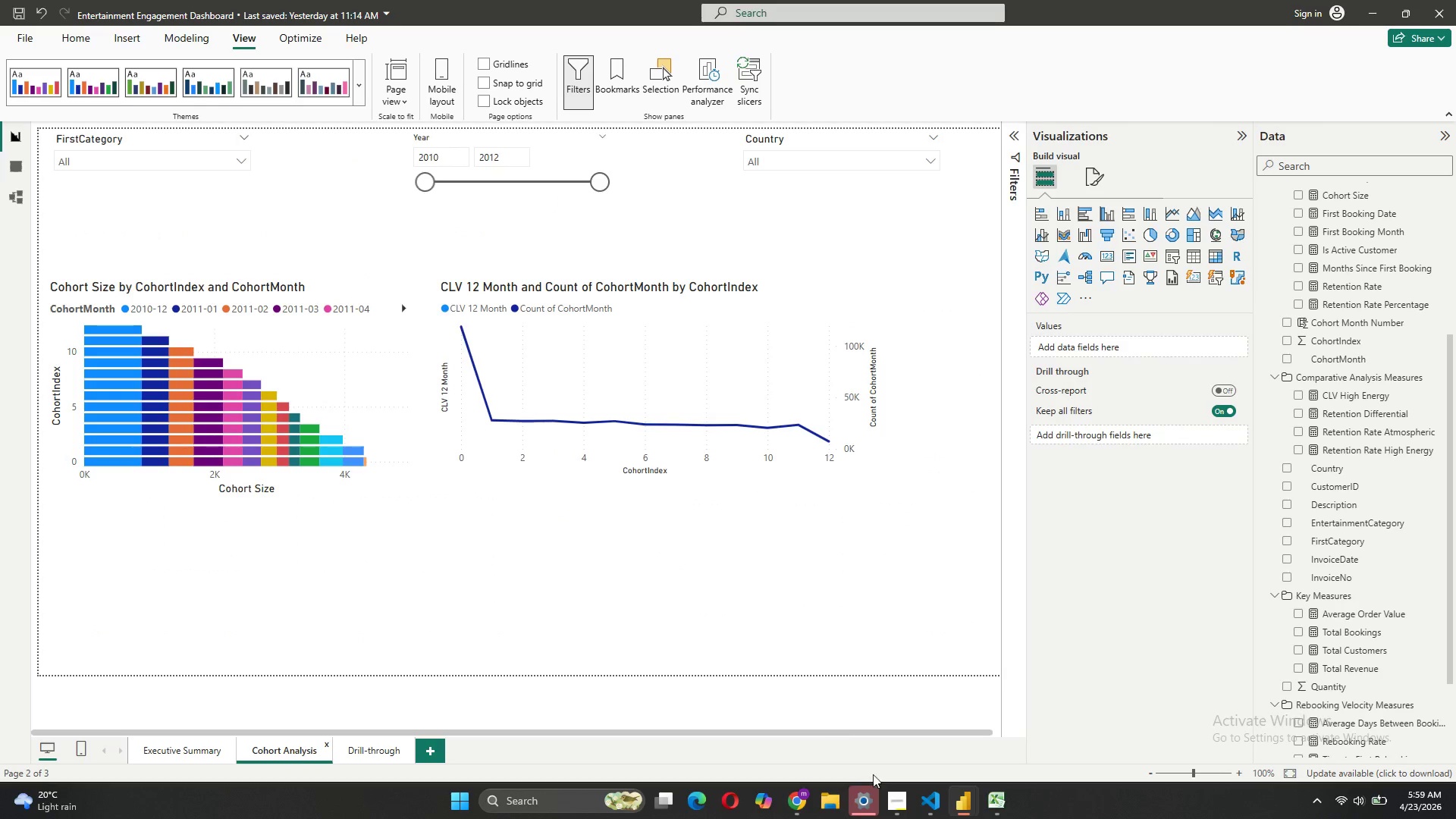 
left_click([896, 795])